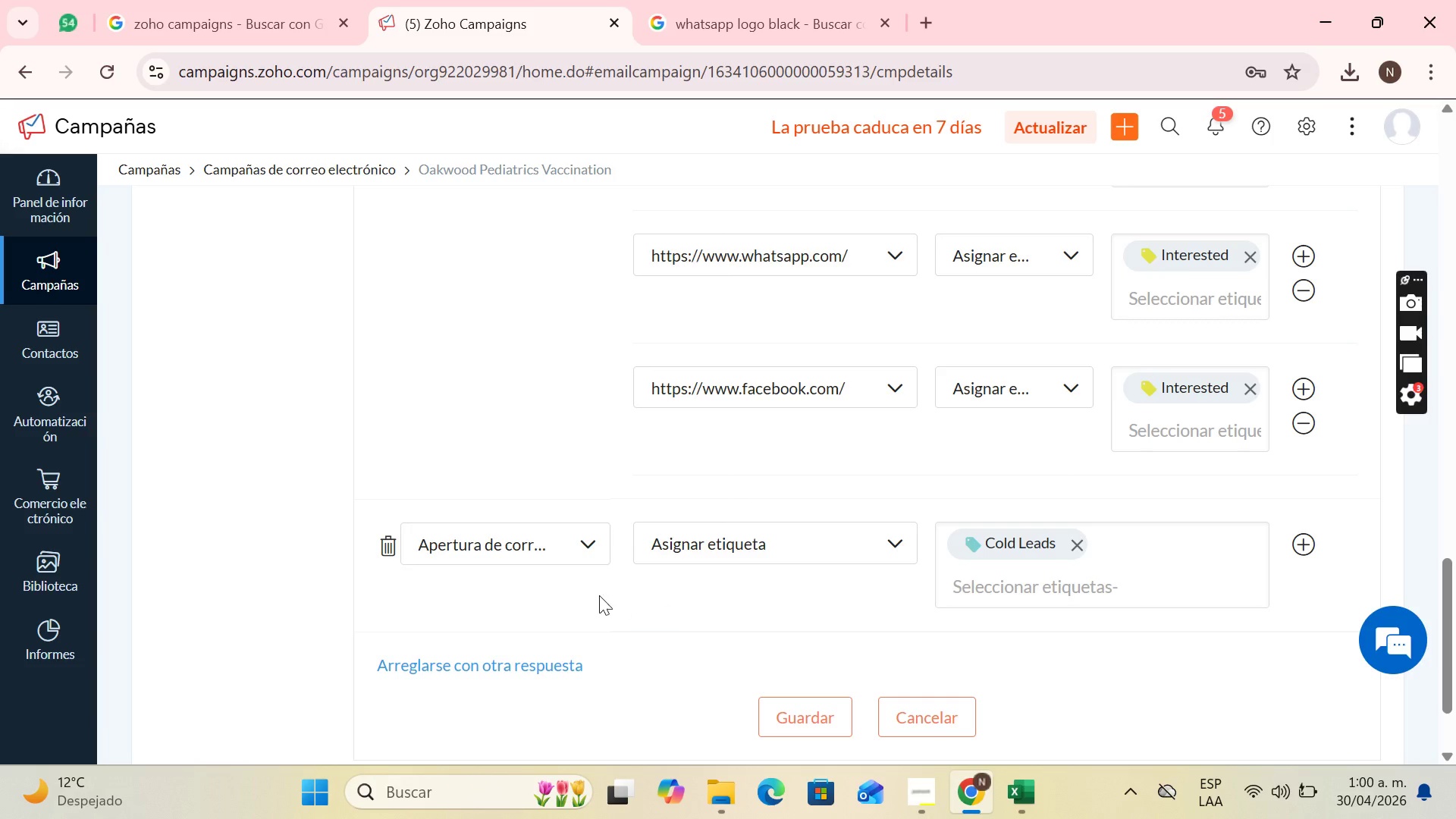 
scroll: coordinate [557, 606], scroll_direction: down, amount: 1.0
 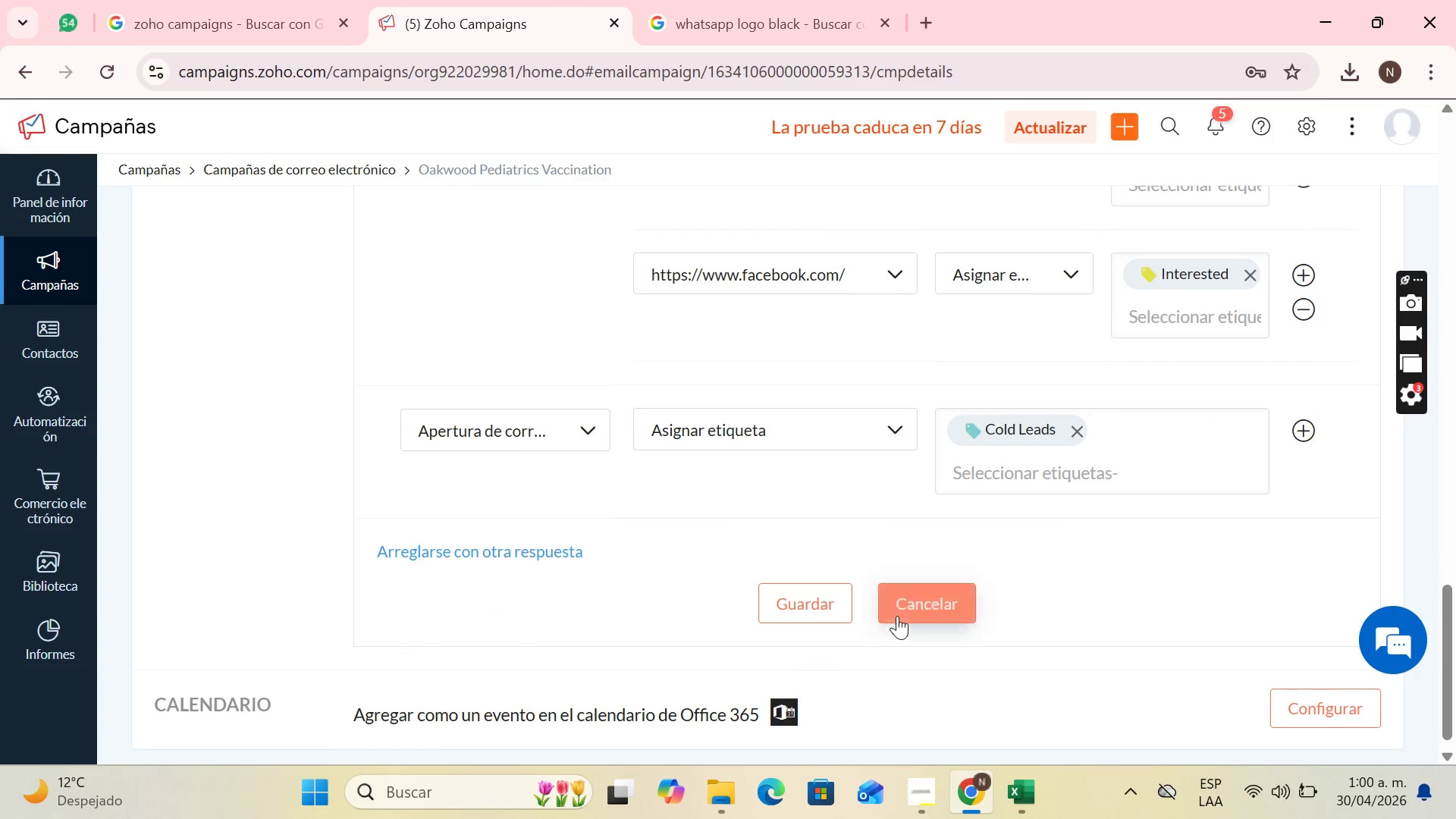 
left_click([811, 609])
 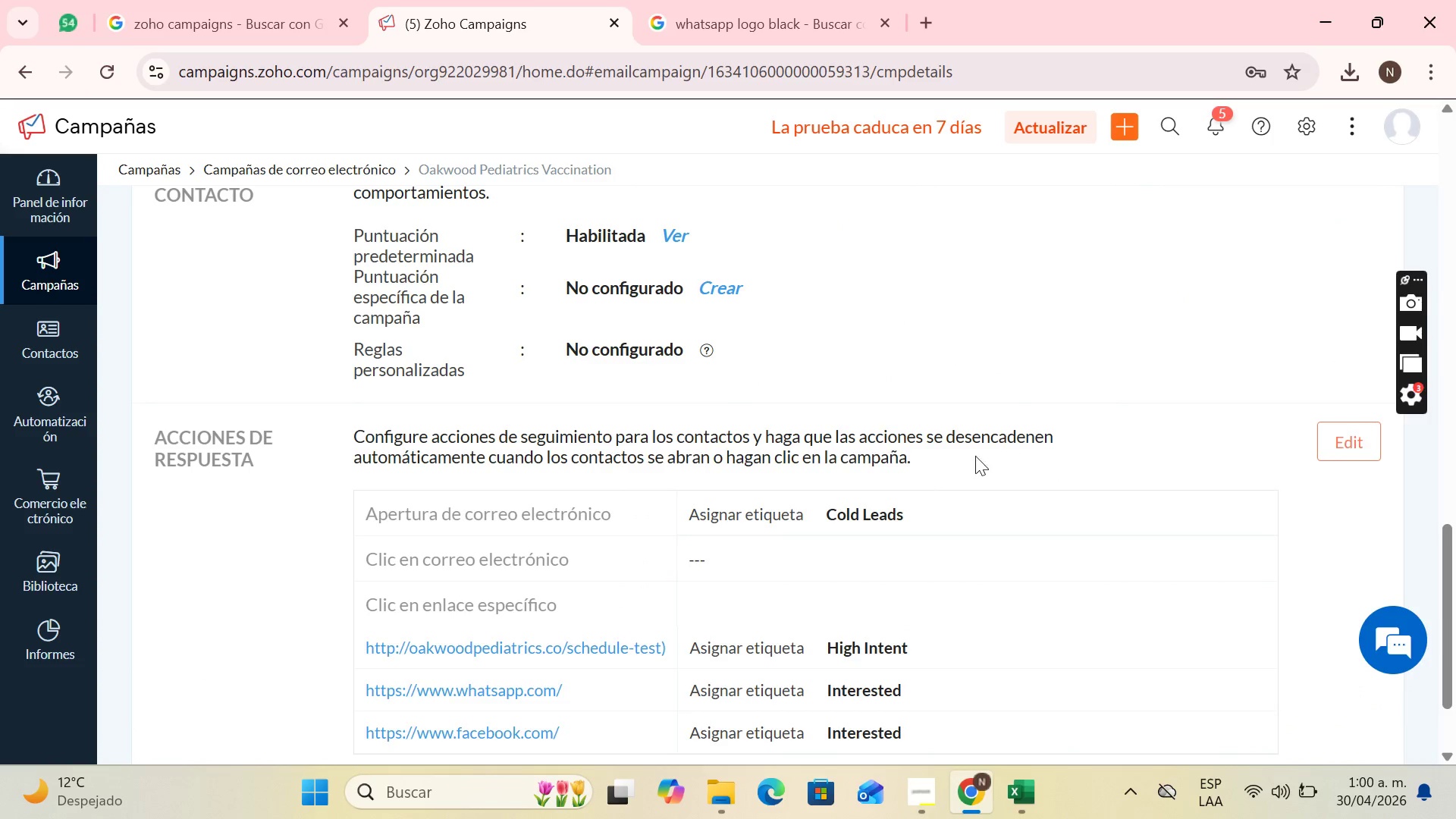 
scroll: coordinate [701, 447], scroll_direction: down, amount: 5.0
 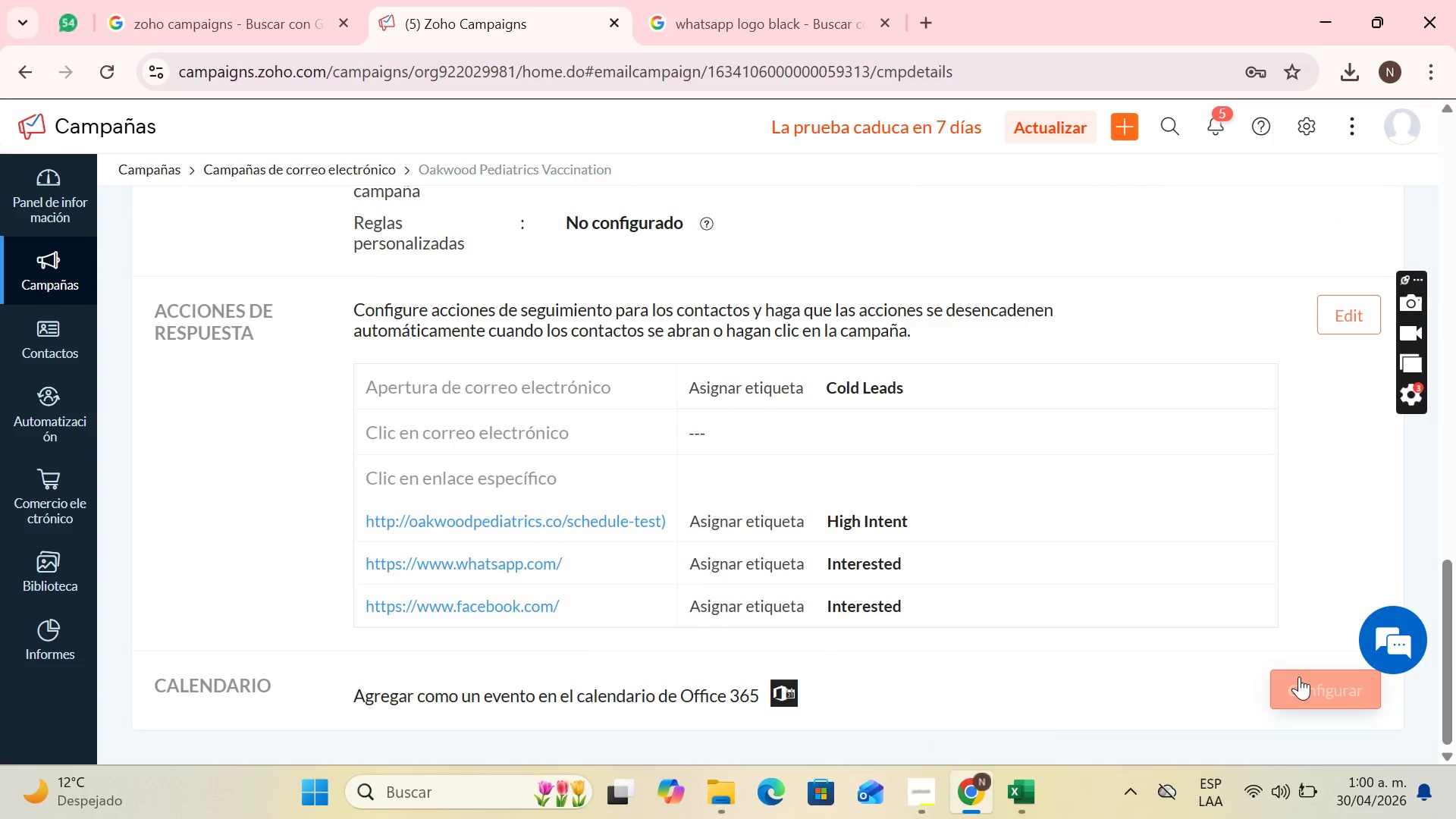 
left_click([1284, 682])
 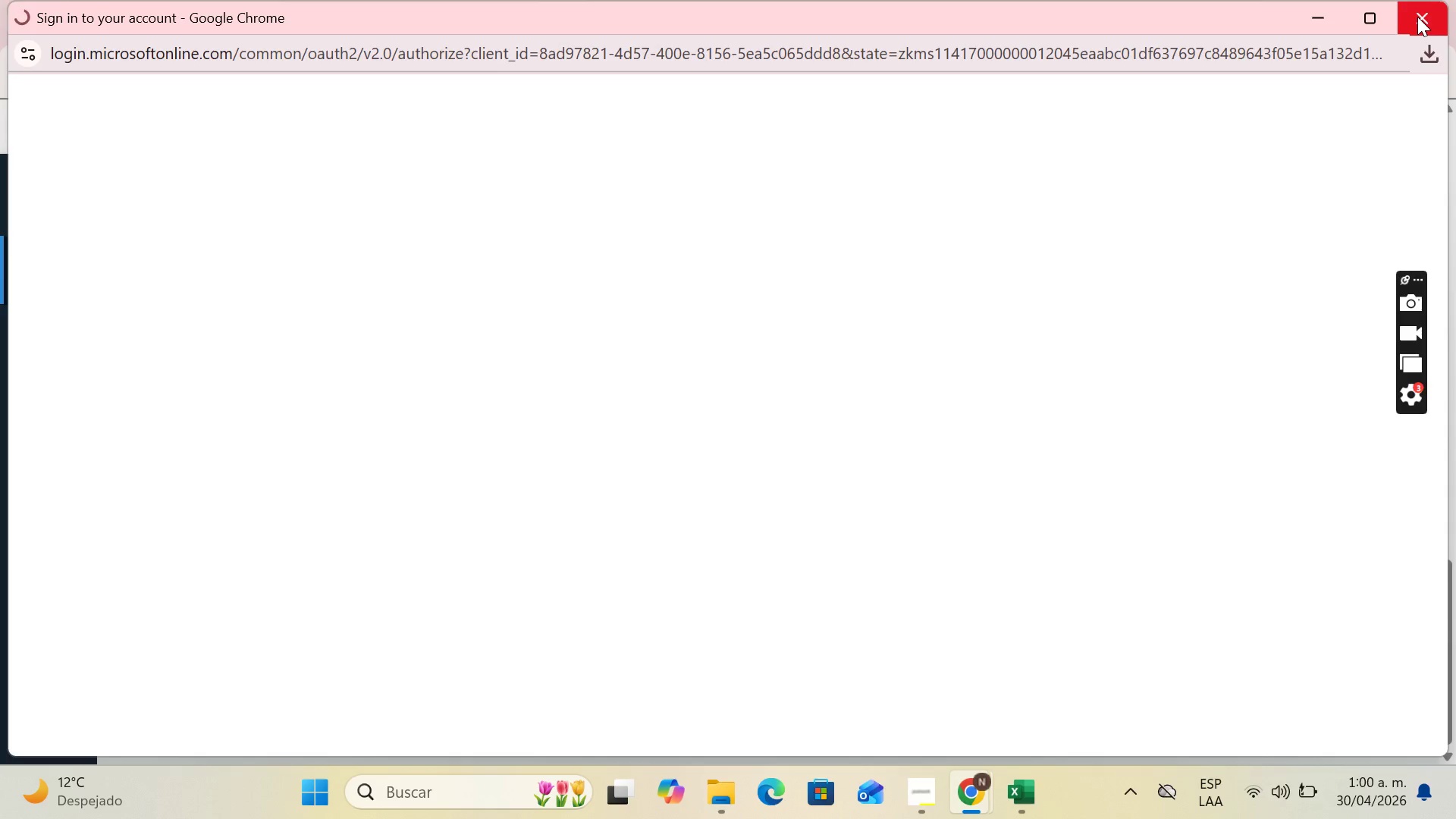 
left_click([1417, 17])
 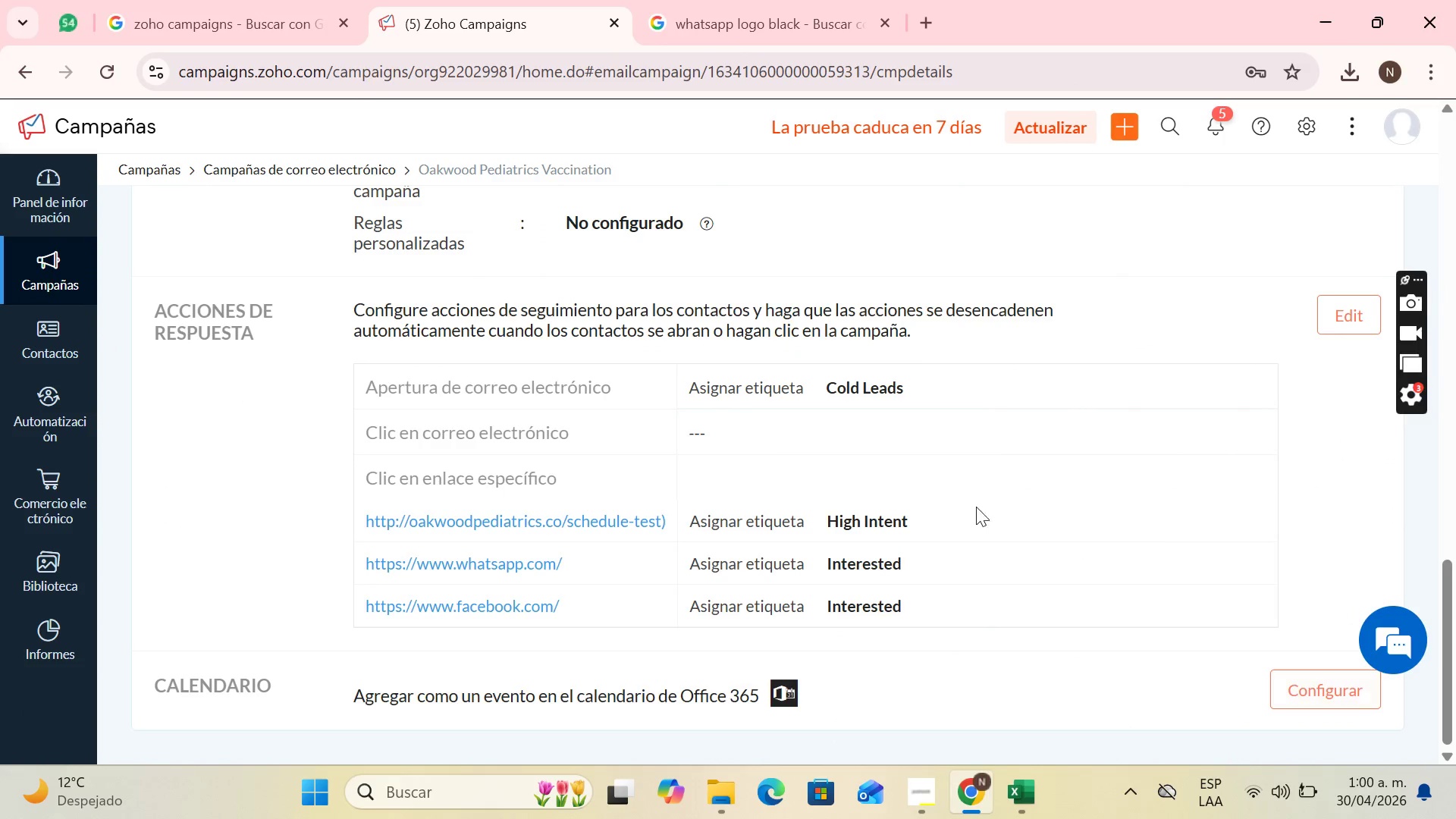 
scroll: coordinate [1037, 526], scroll_direction: down, amount: 3.0
 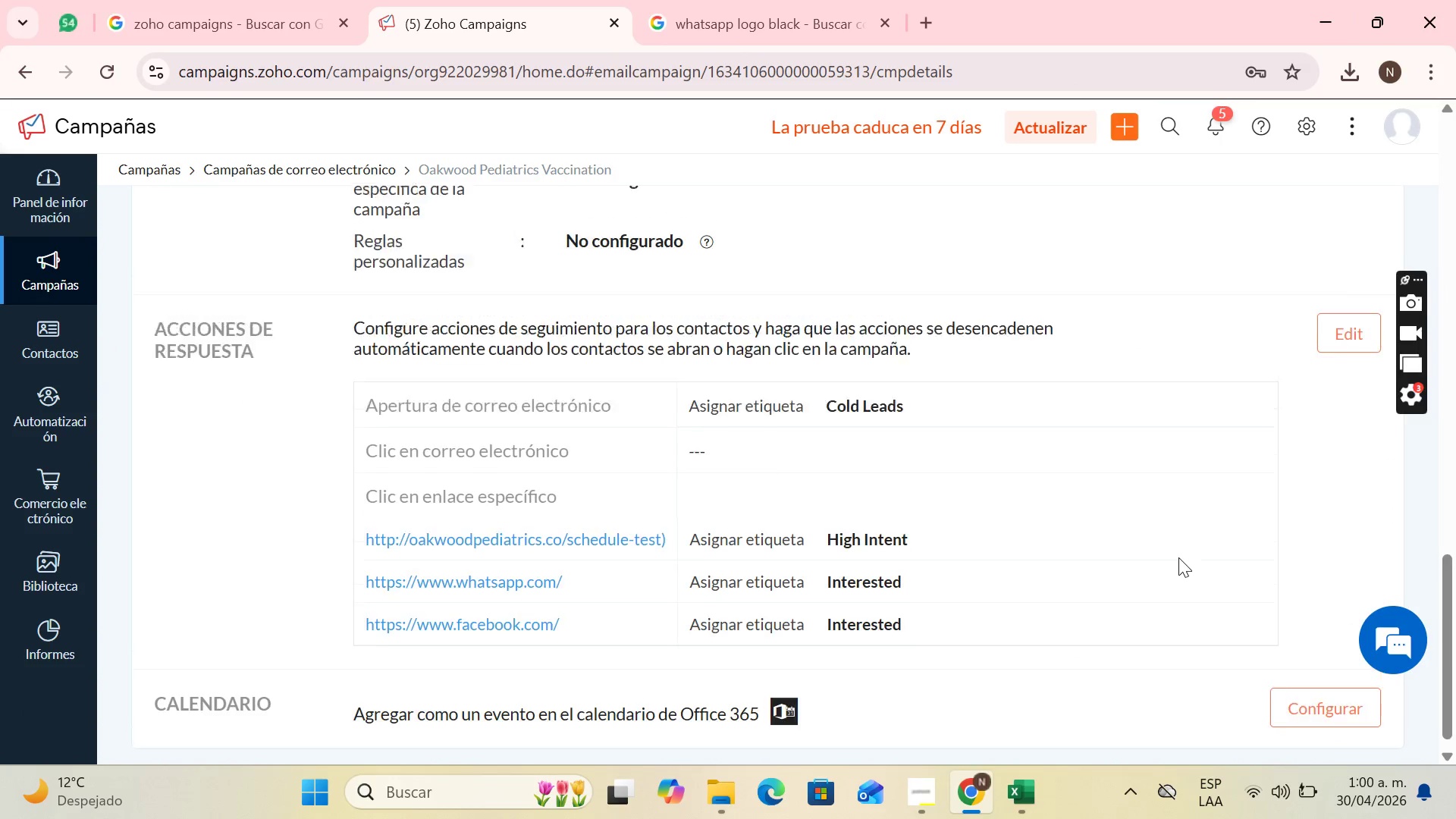 
scroll: coordinate [507, 416], scroll_direction: up, amount: 17.0
 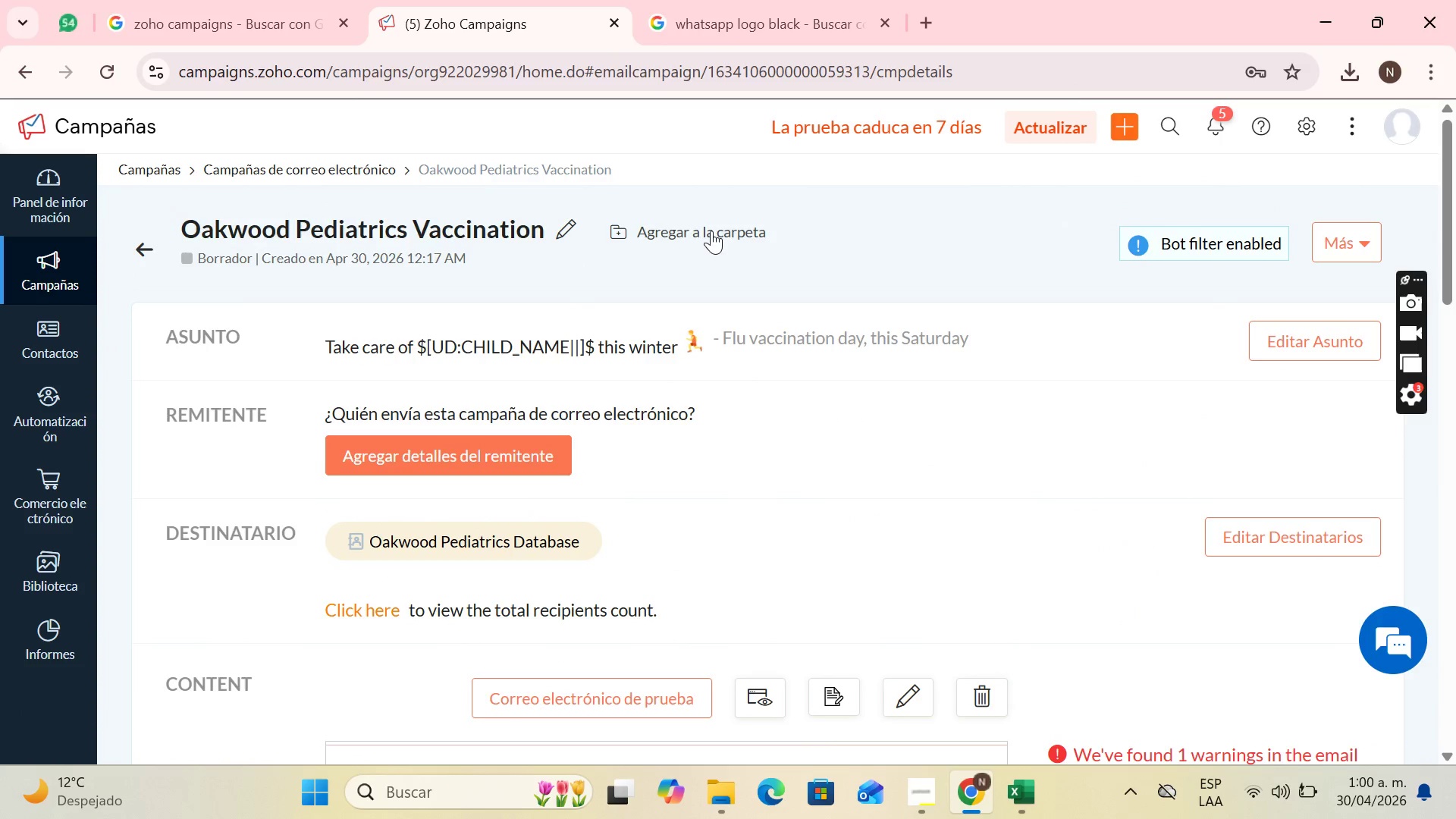 
left_click([708, 234])
 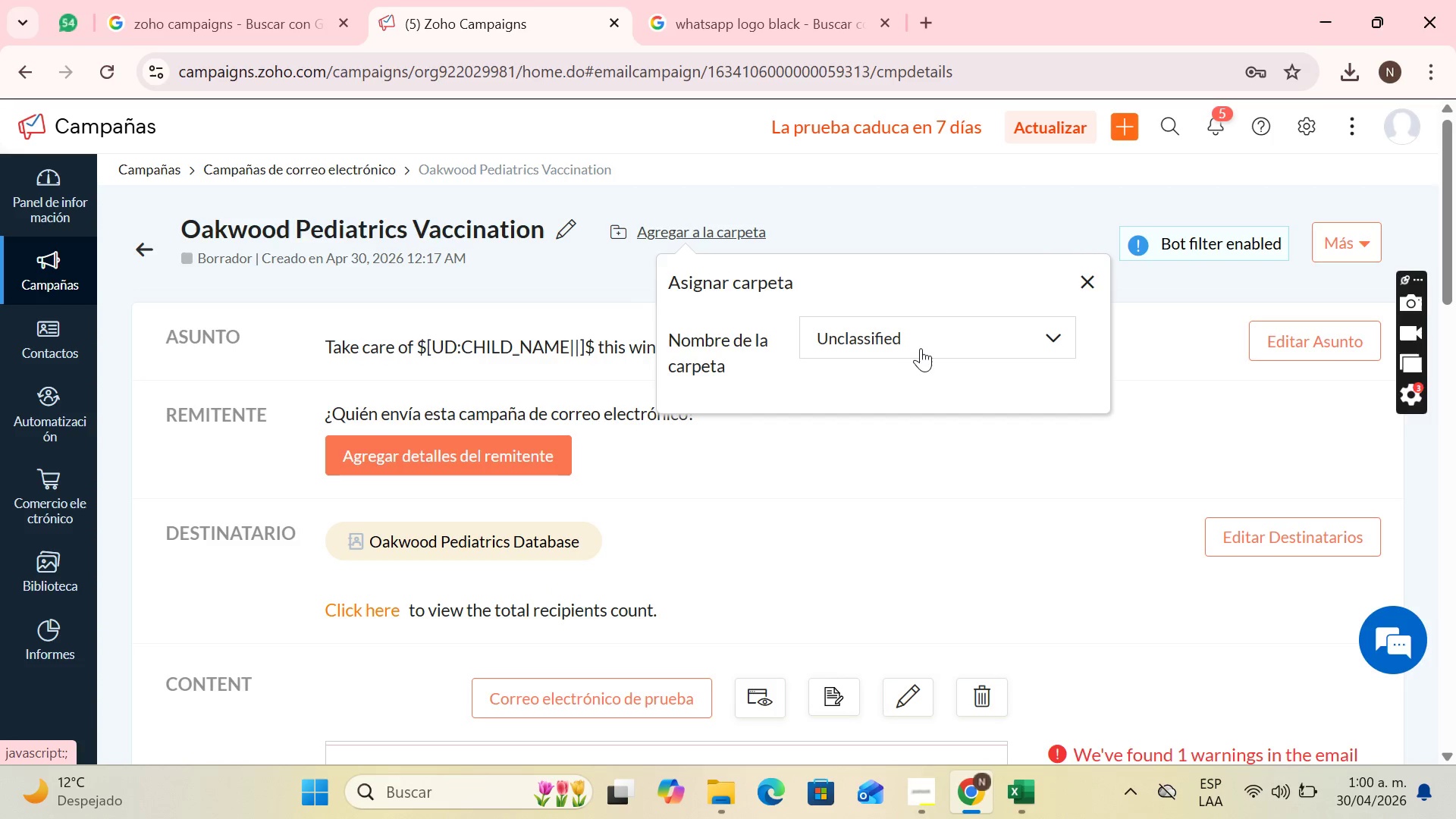 
left_click([922, 348])
 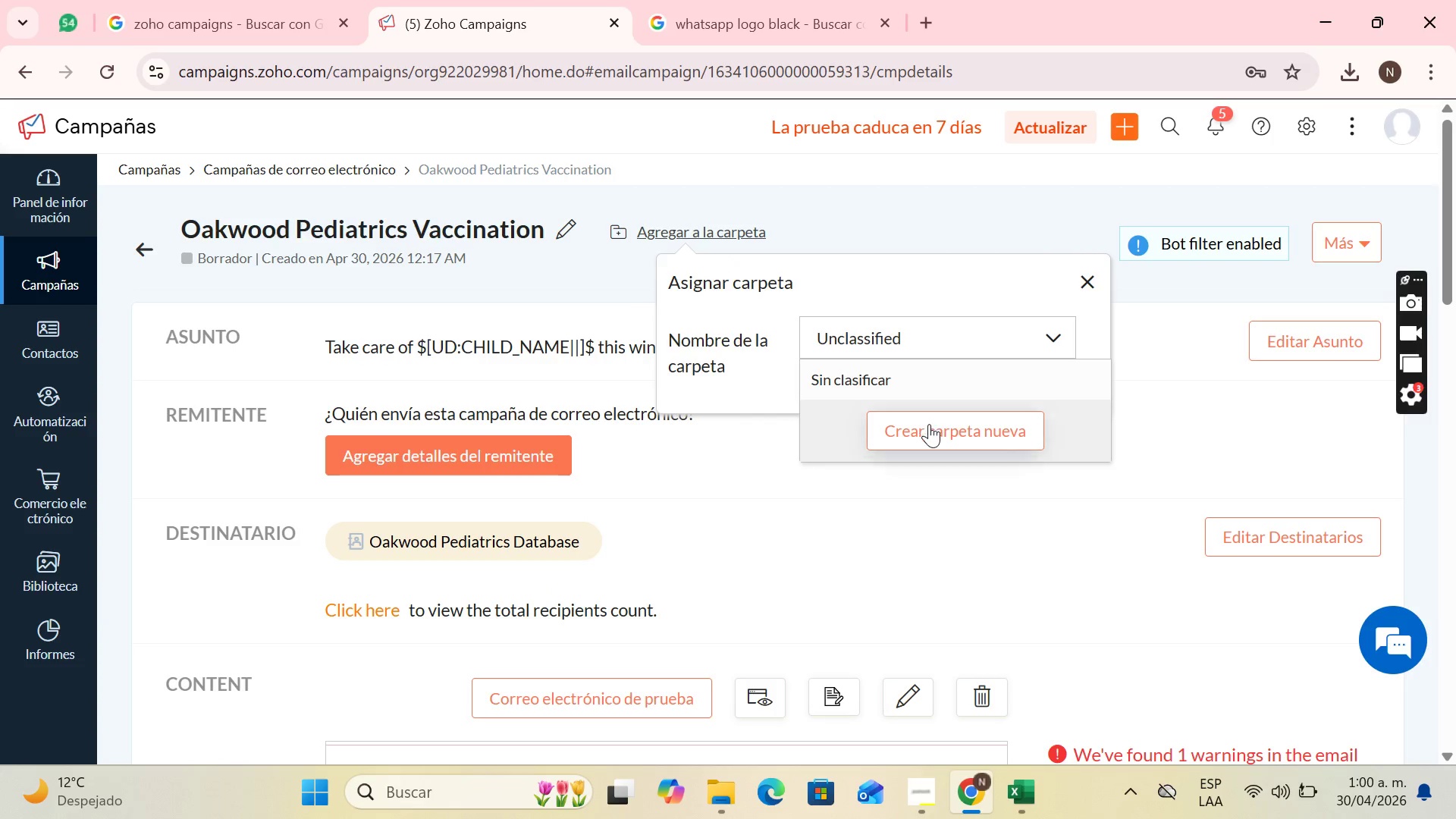 
left_click([929, 424])
 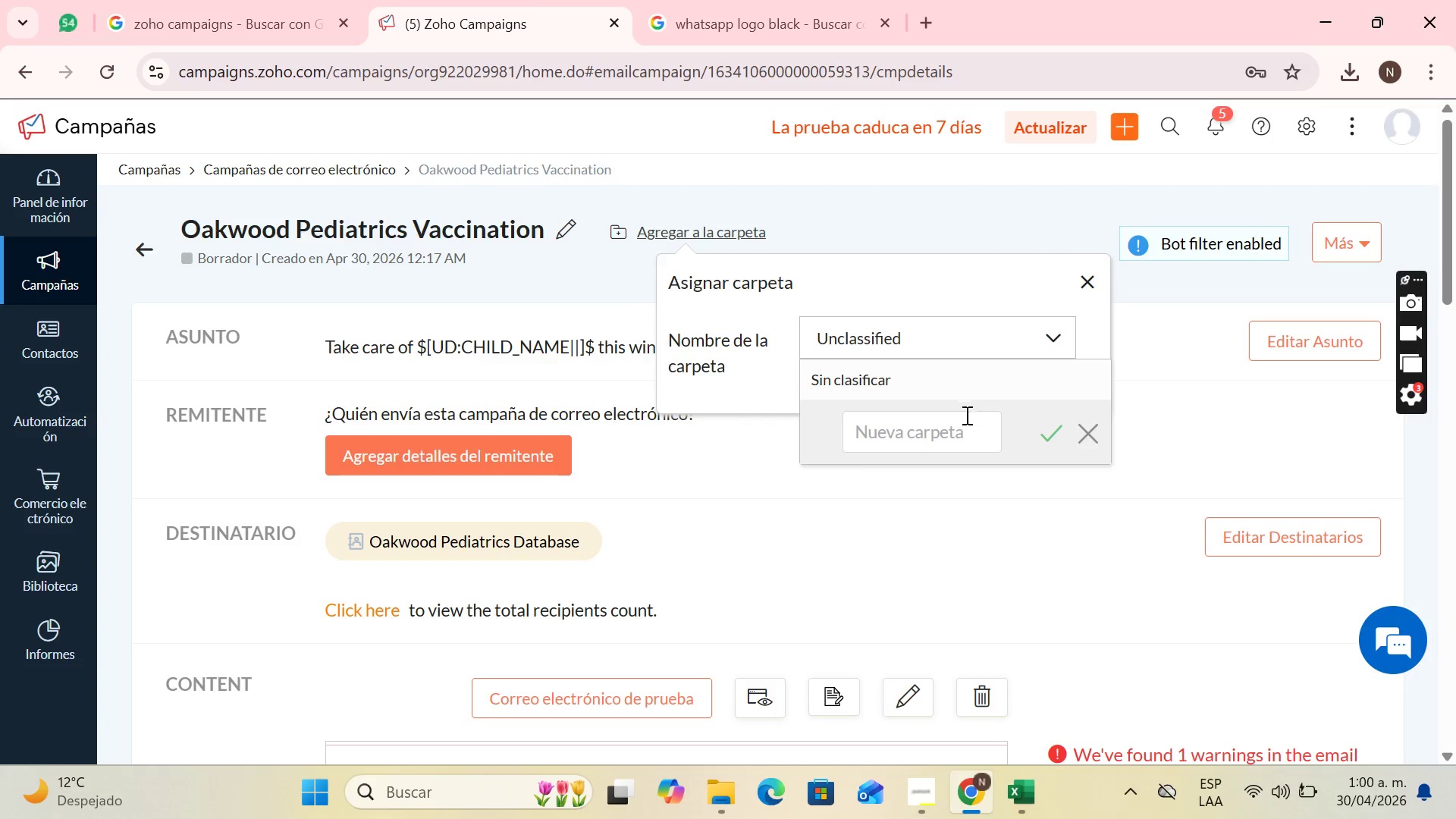 
left_click([956, 425])
 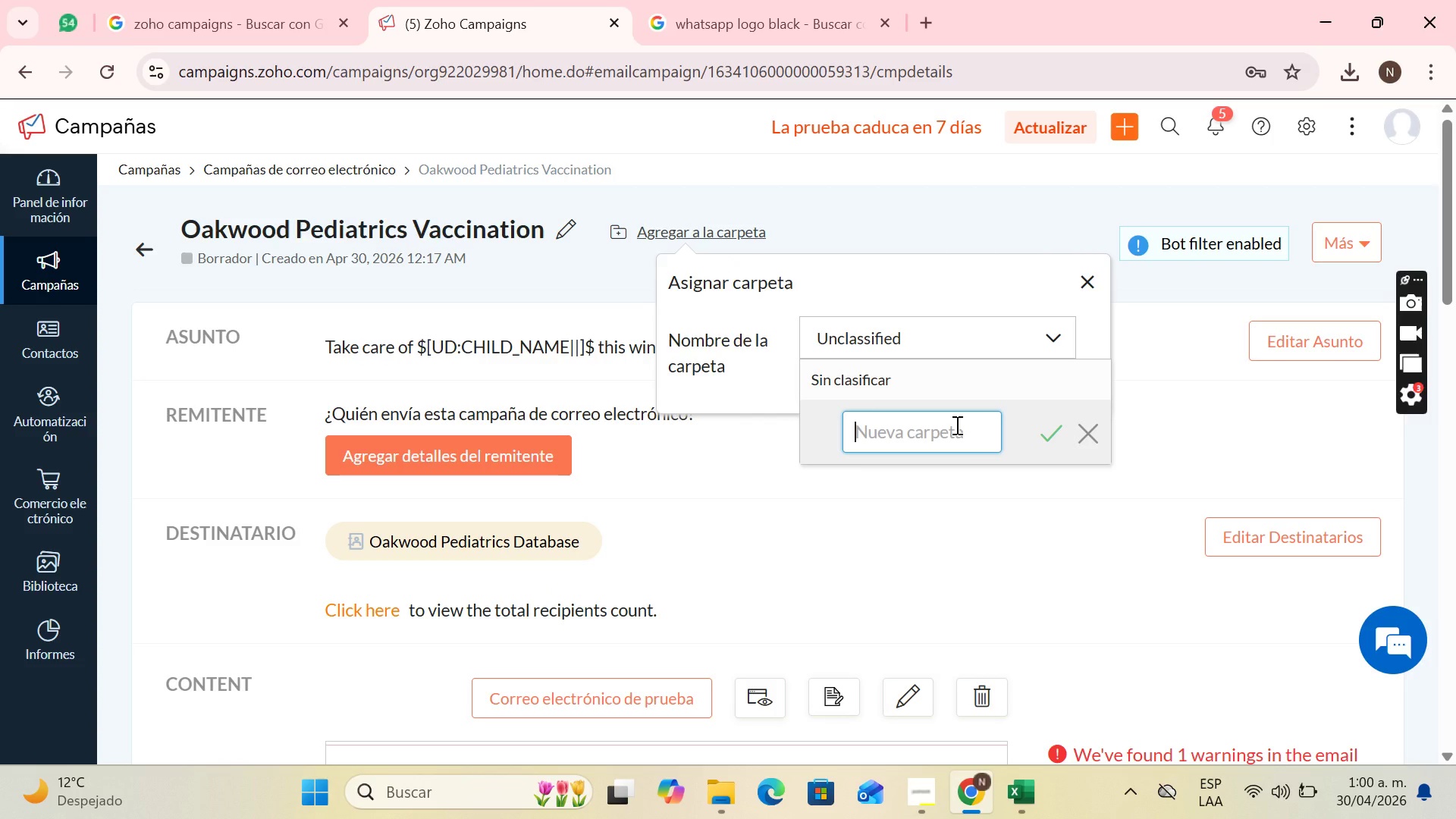 
type(Oakwood Ped)
 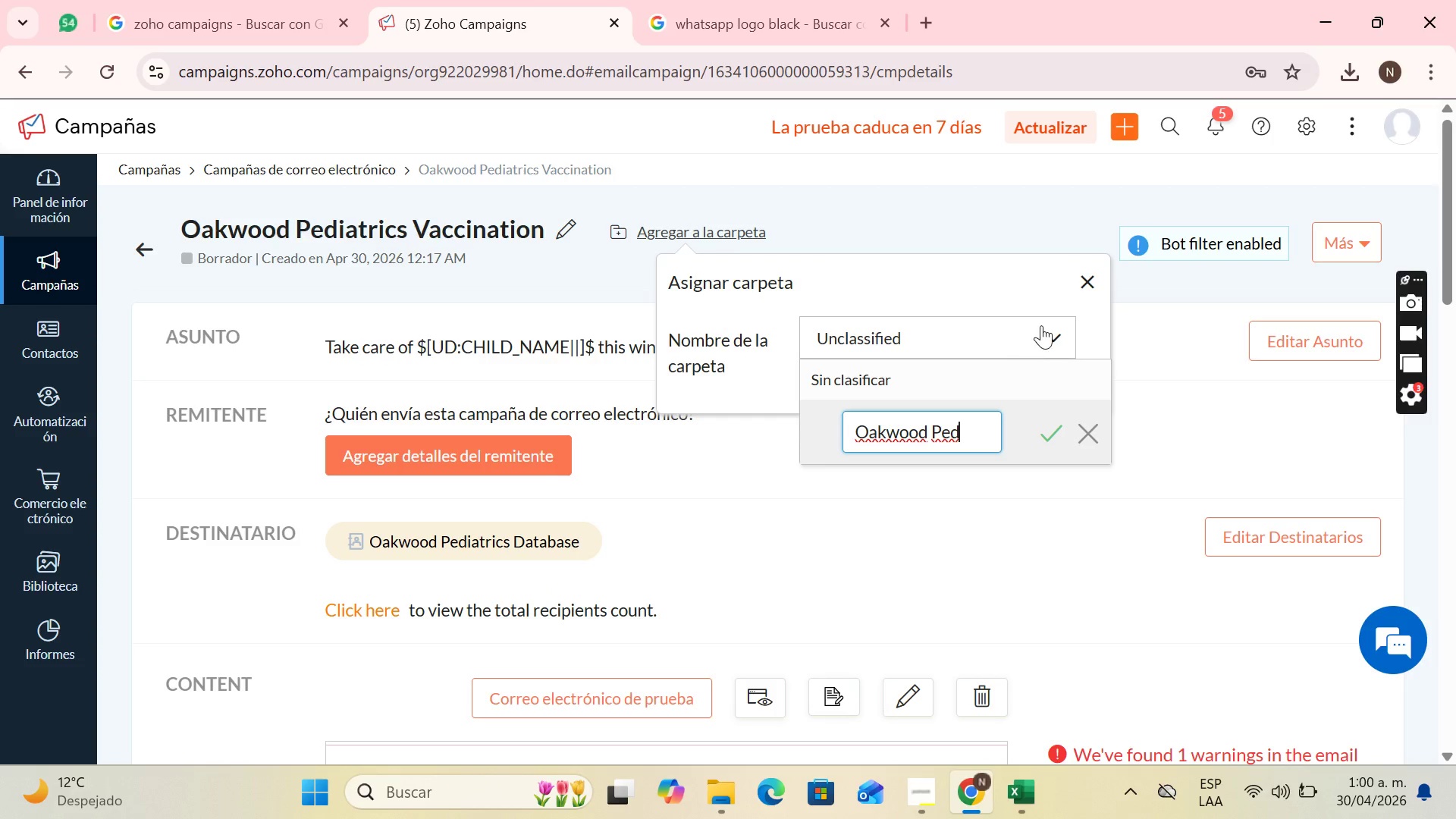 
type(iatrics Vaccination Campaign)
 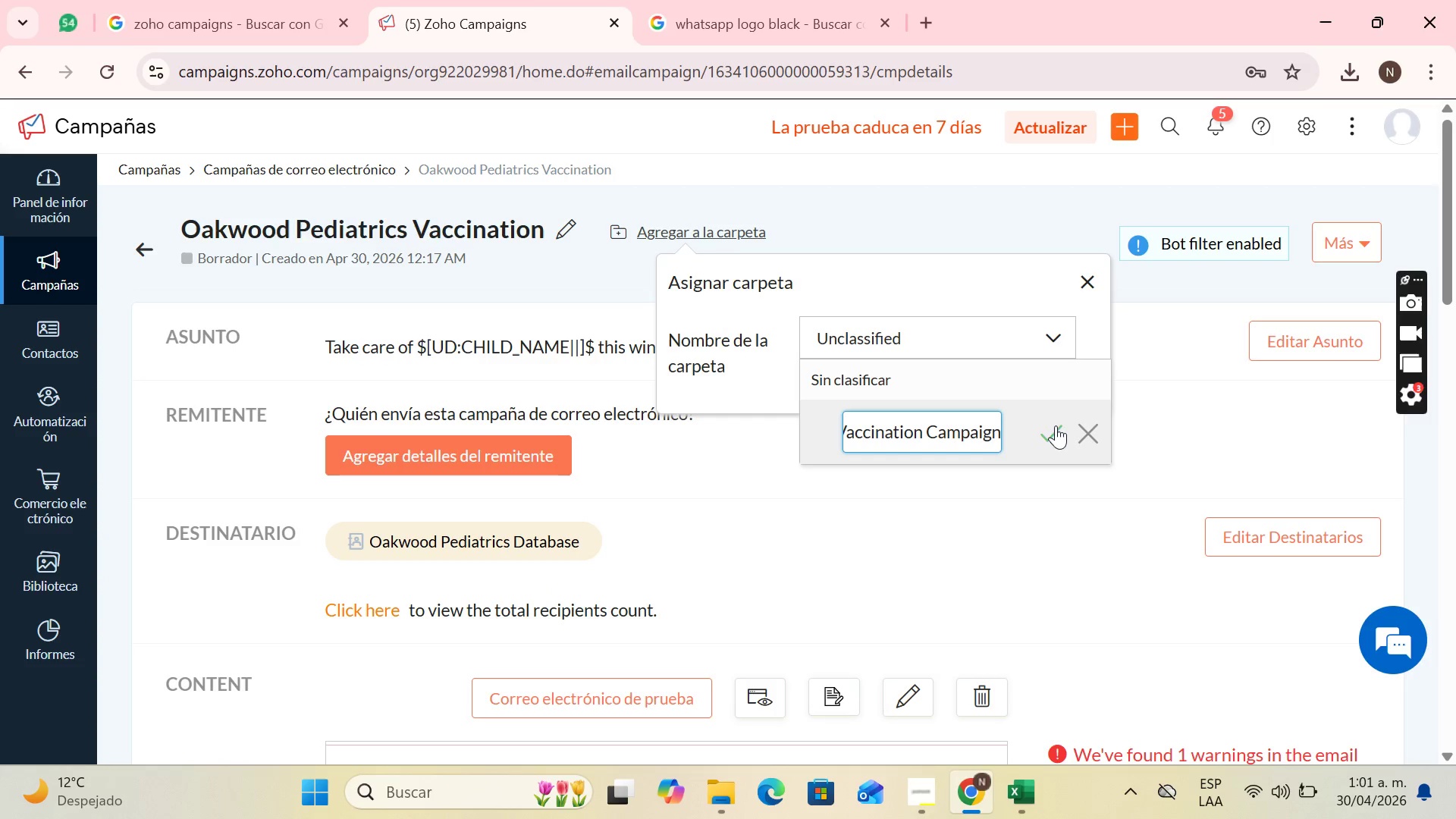 
left_click([1056, 439])
 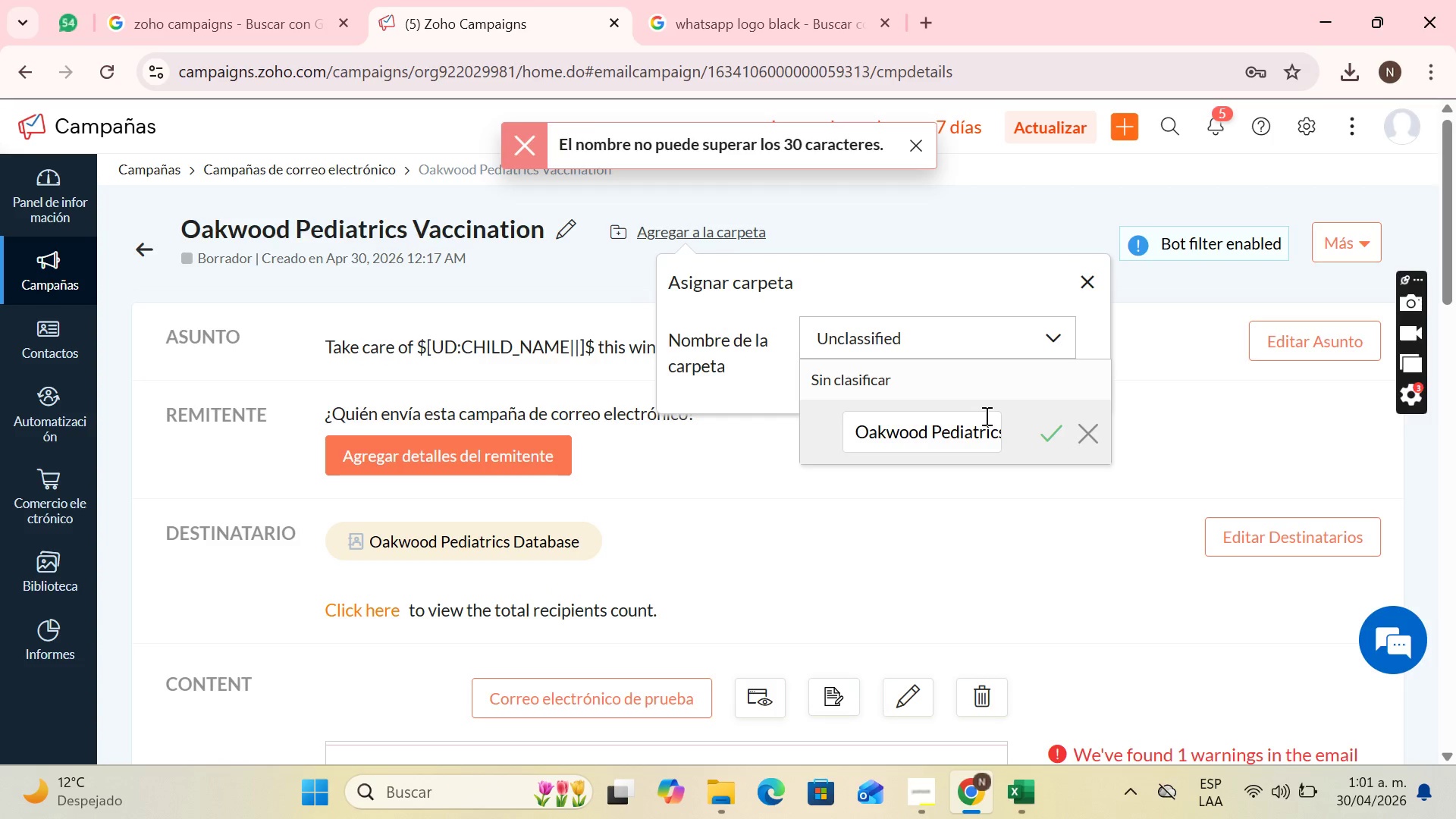 
left_click([924, 433])
 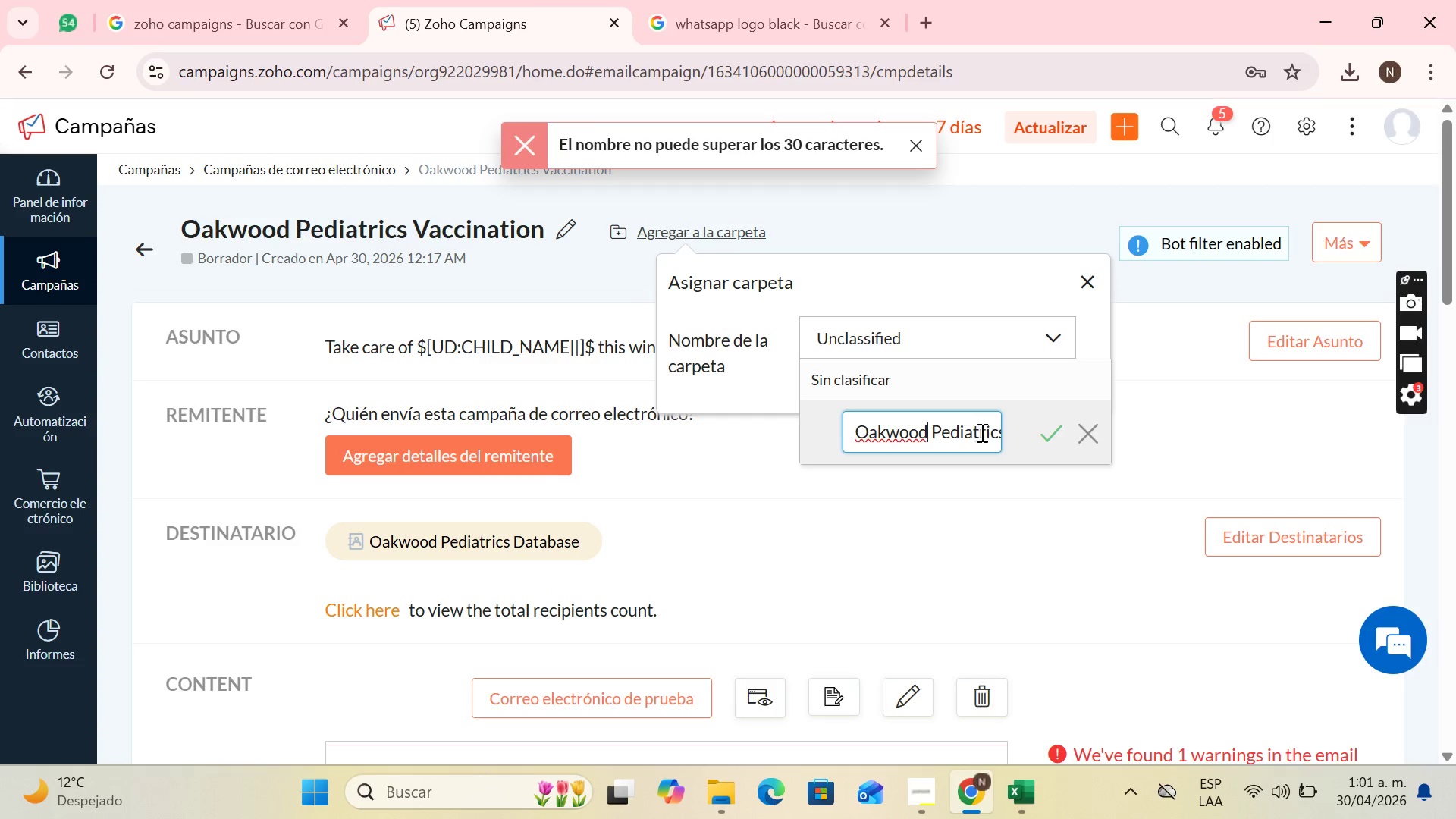 
left_click([1004, 430])
 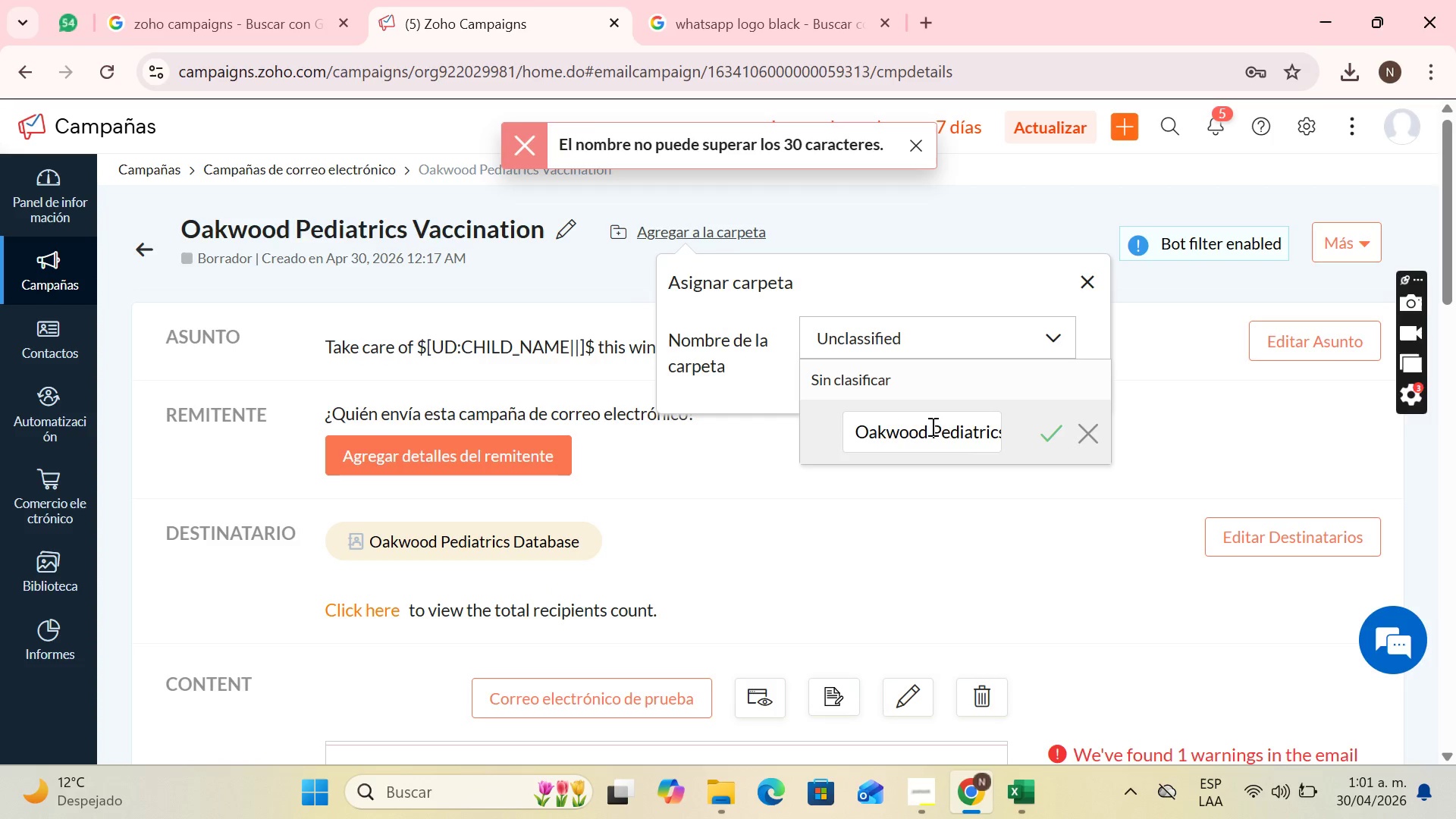 
left_click_drag(start_coordinate=[931, 426], to_coordinate=[918, 426])
 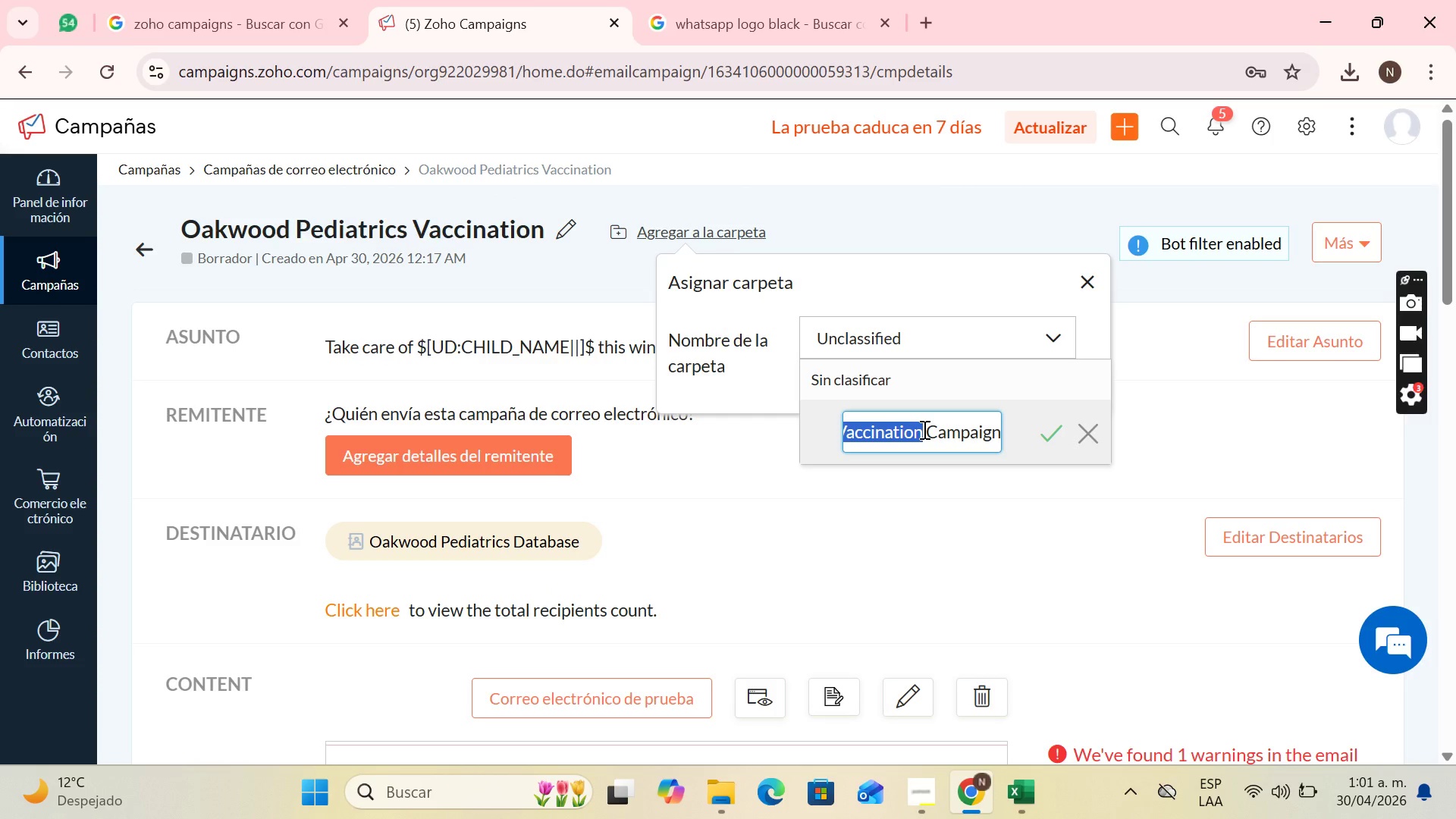 
key(Backspace)
 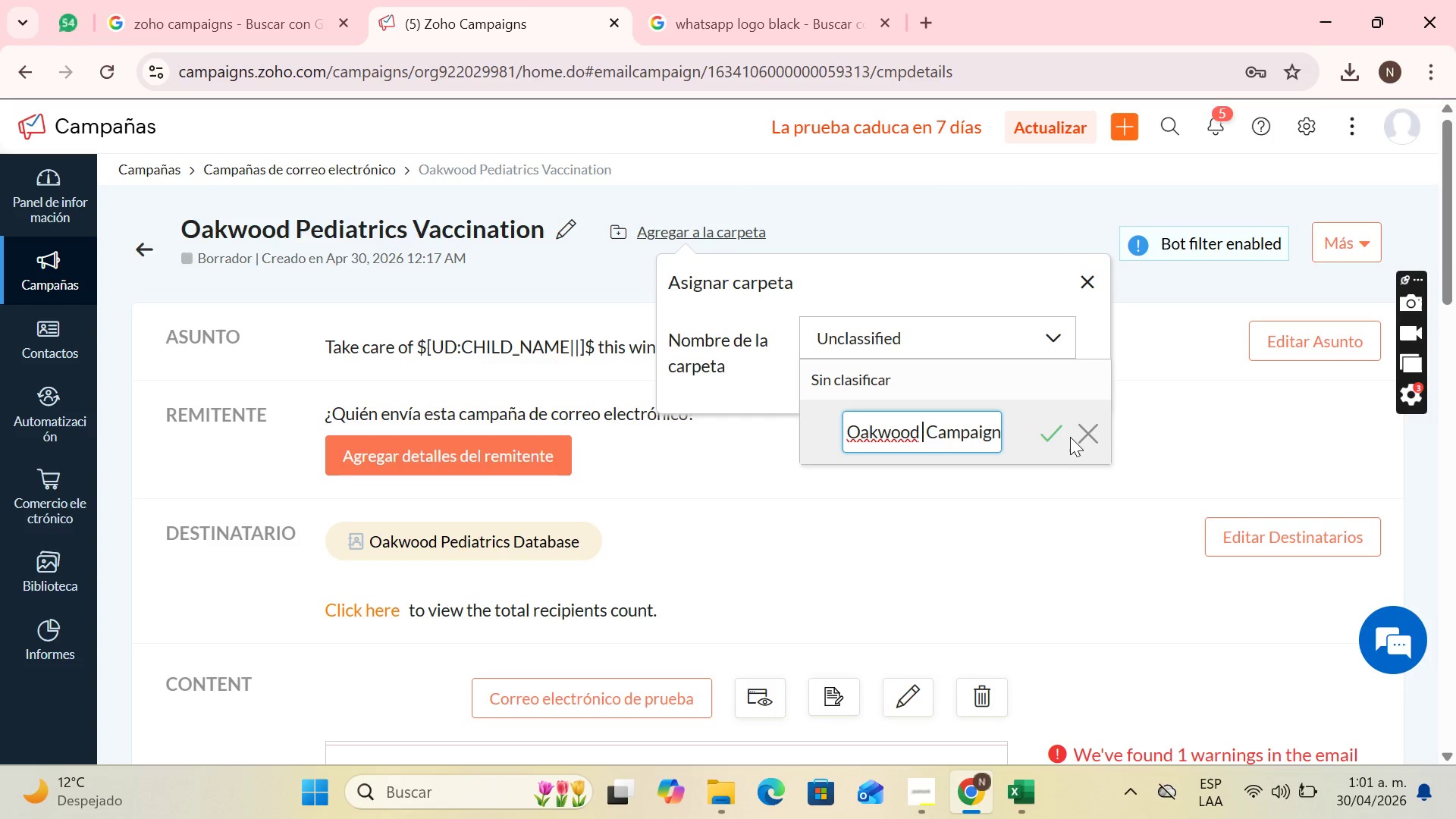 
left_click([1052, 434])
 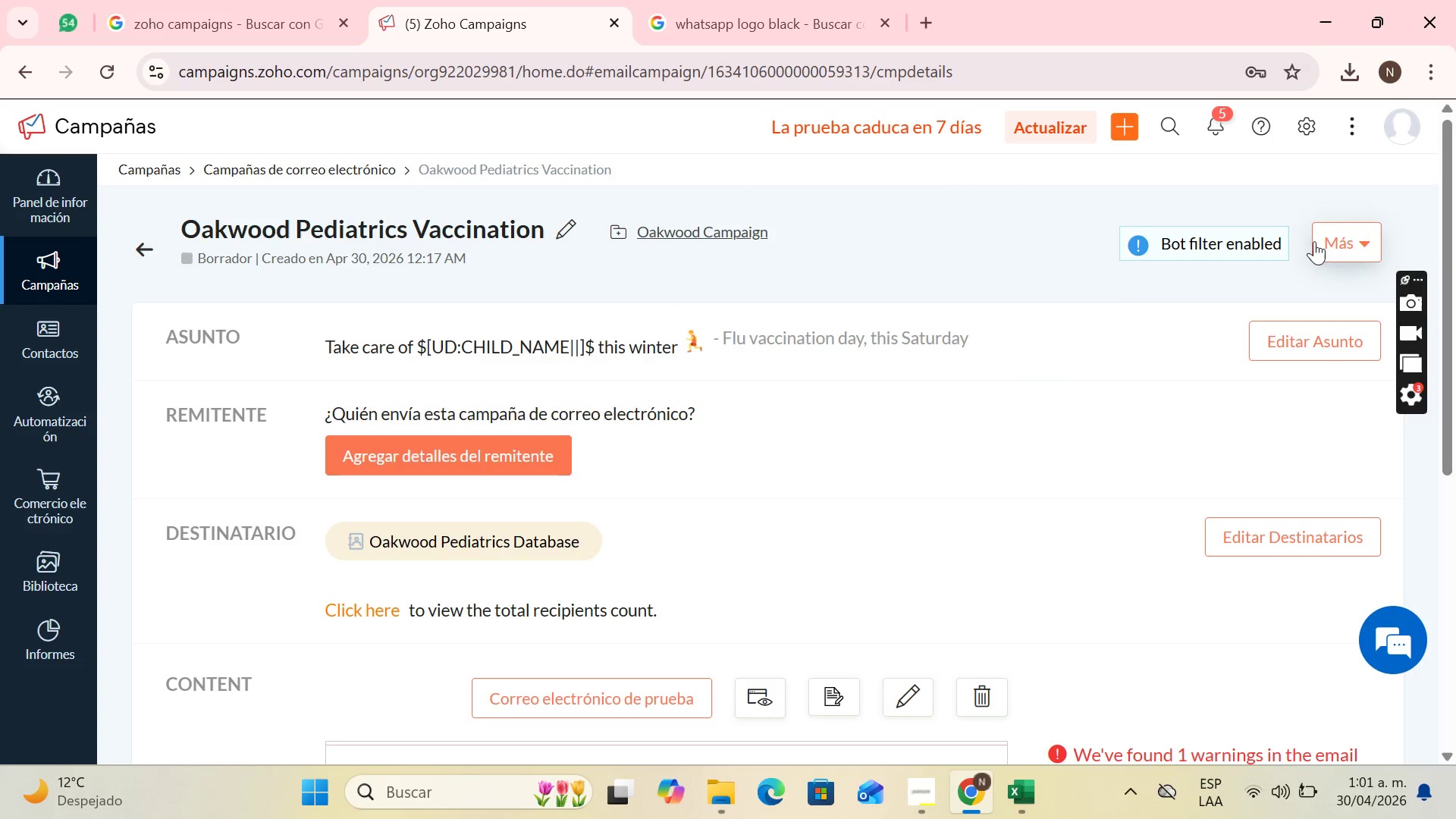 
wait(7.3)
 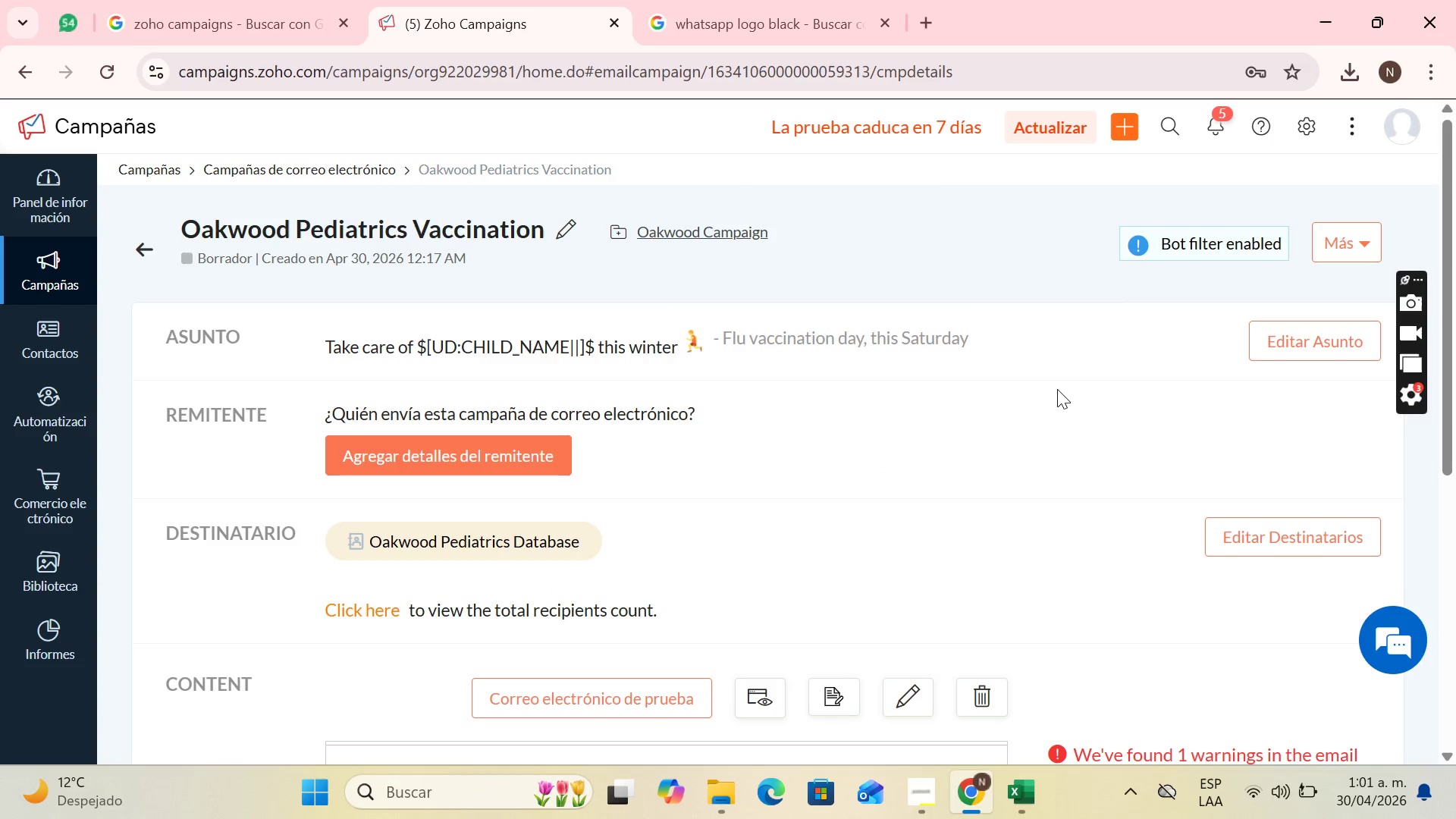 
left_click([1361, 246])
 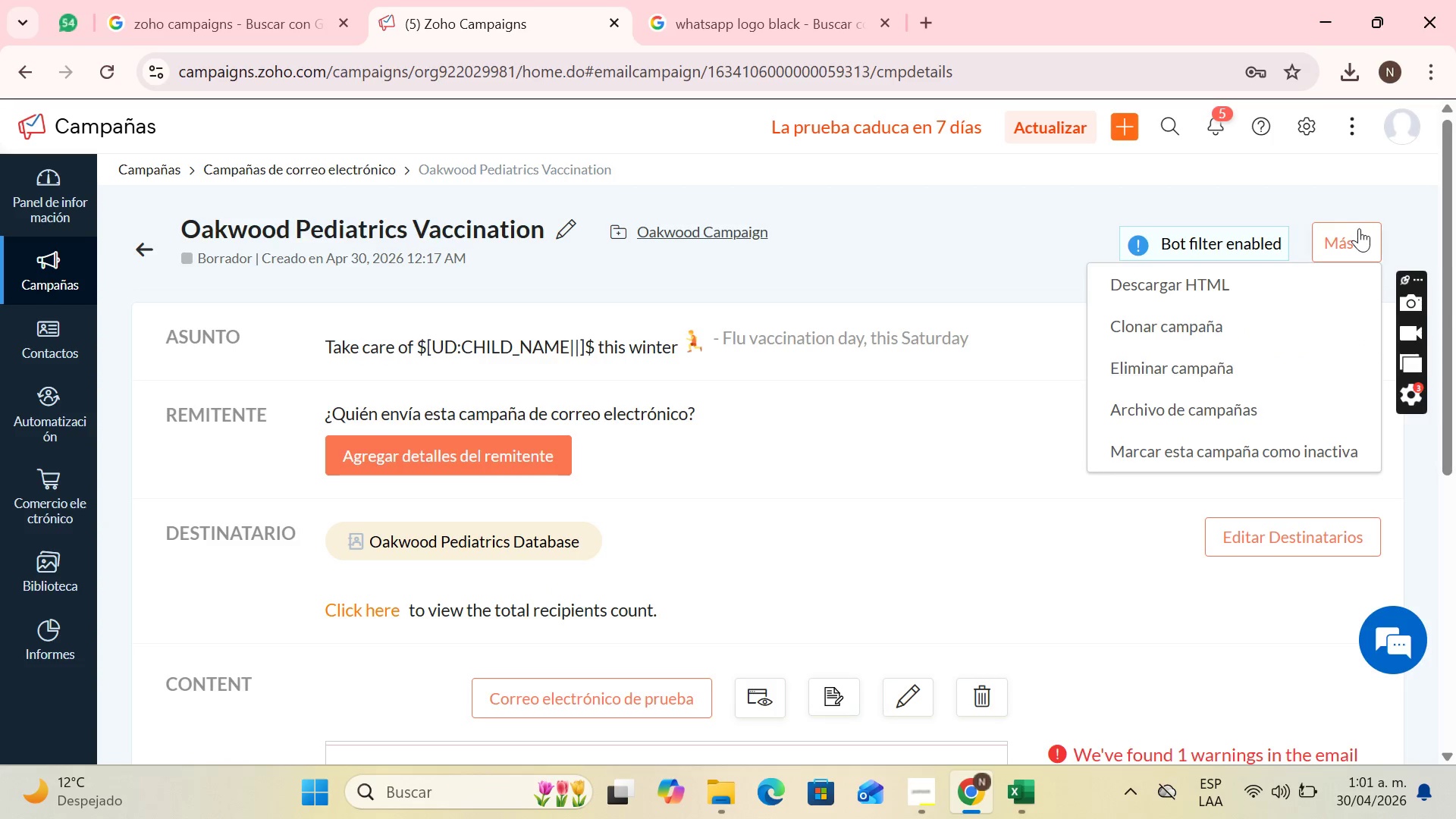 
left_click([1349, 238])
 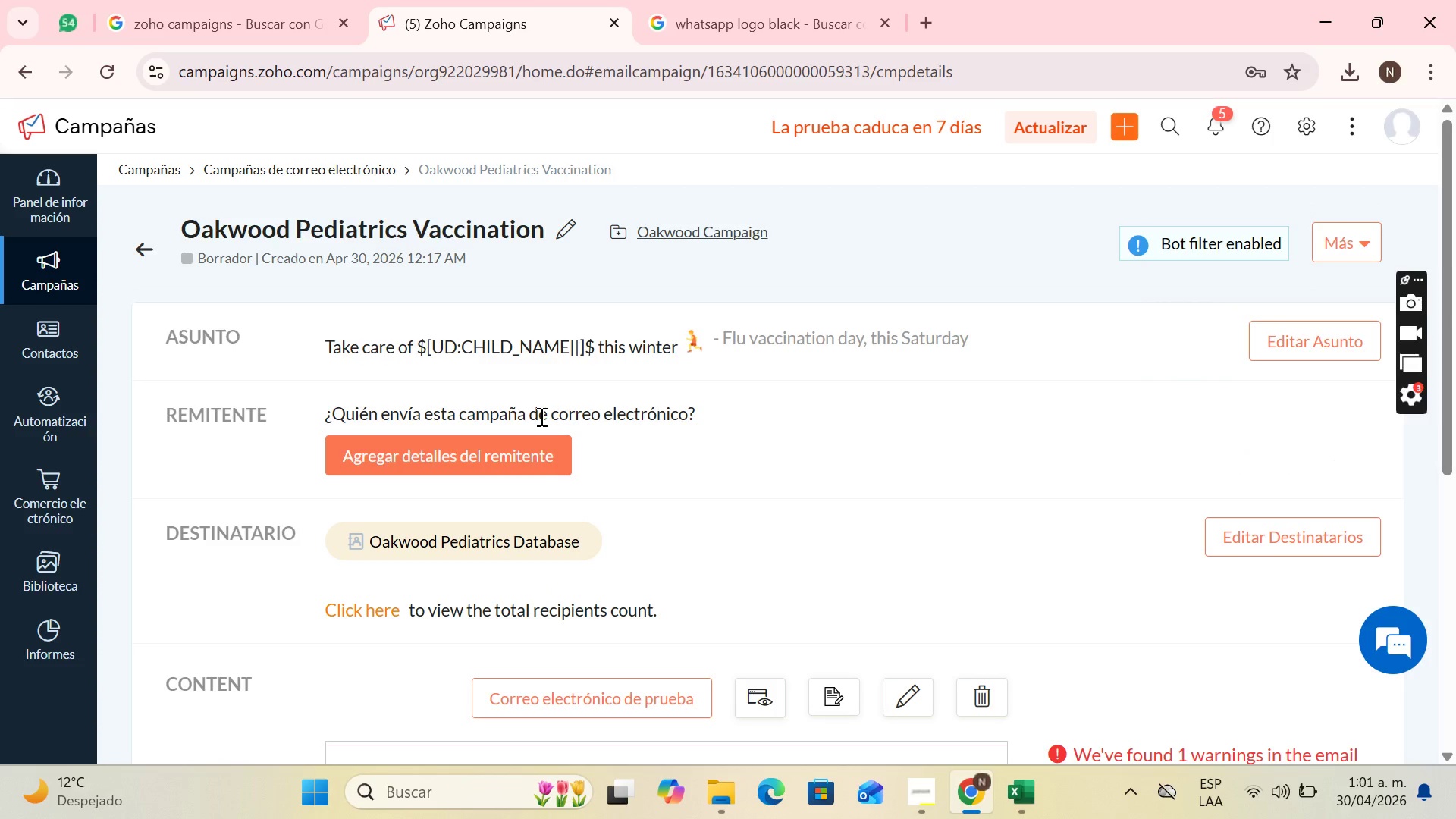 
scroll: coordinate [843, 399], scroll_direction: down, amount: 16.0
 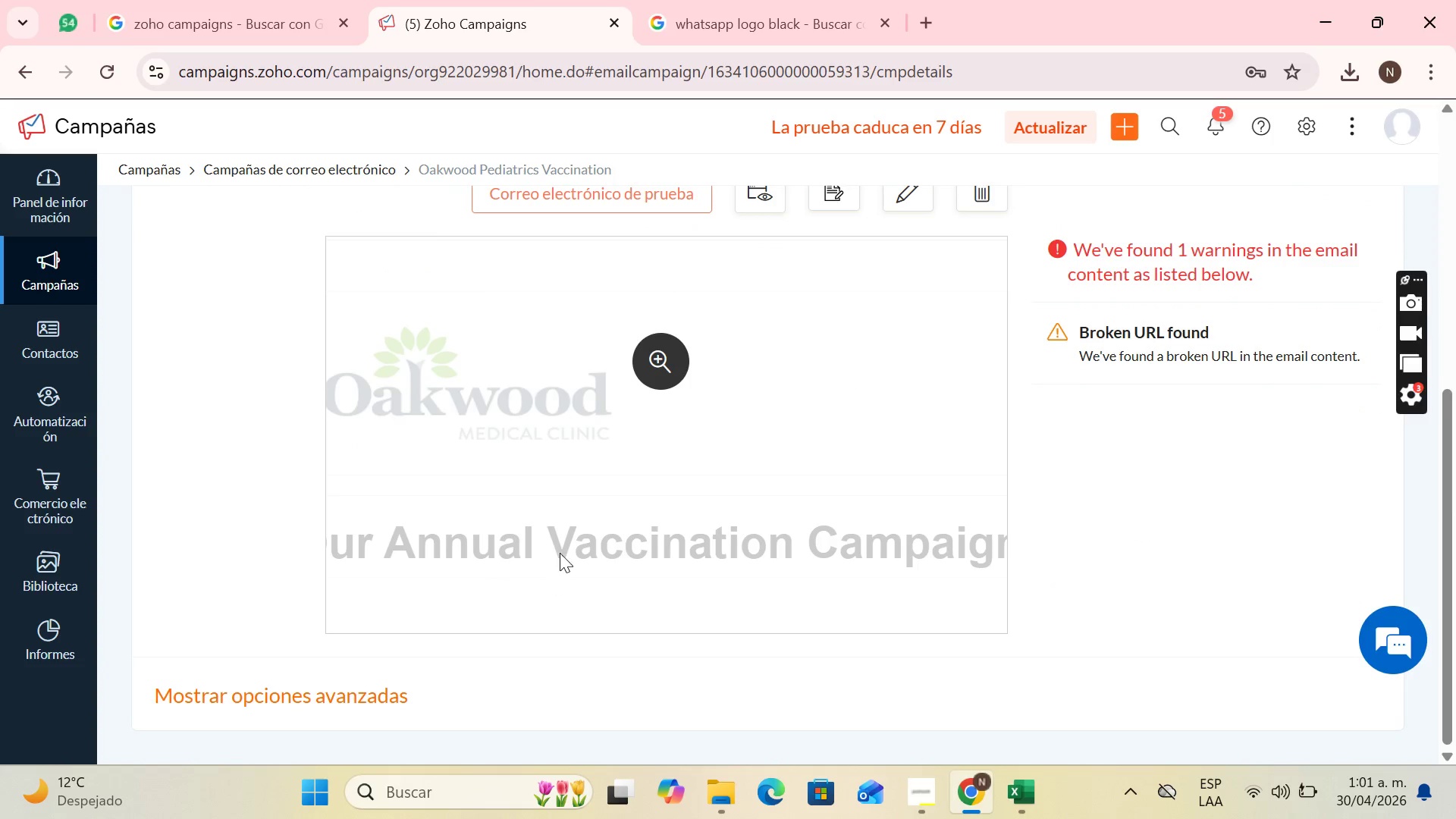 
scroll: coordinate [591, 516], scroll_direction: up, amount: 5.0
 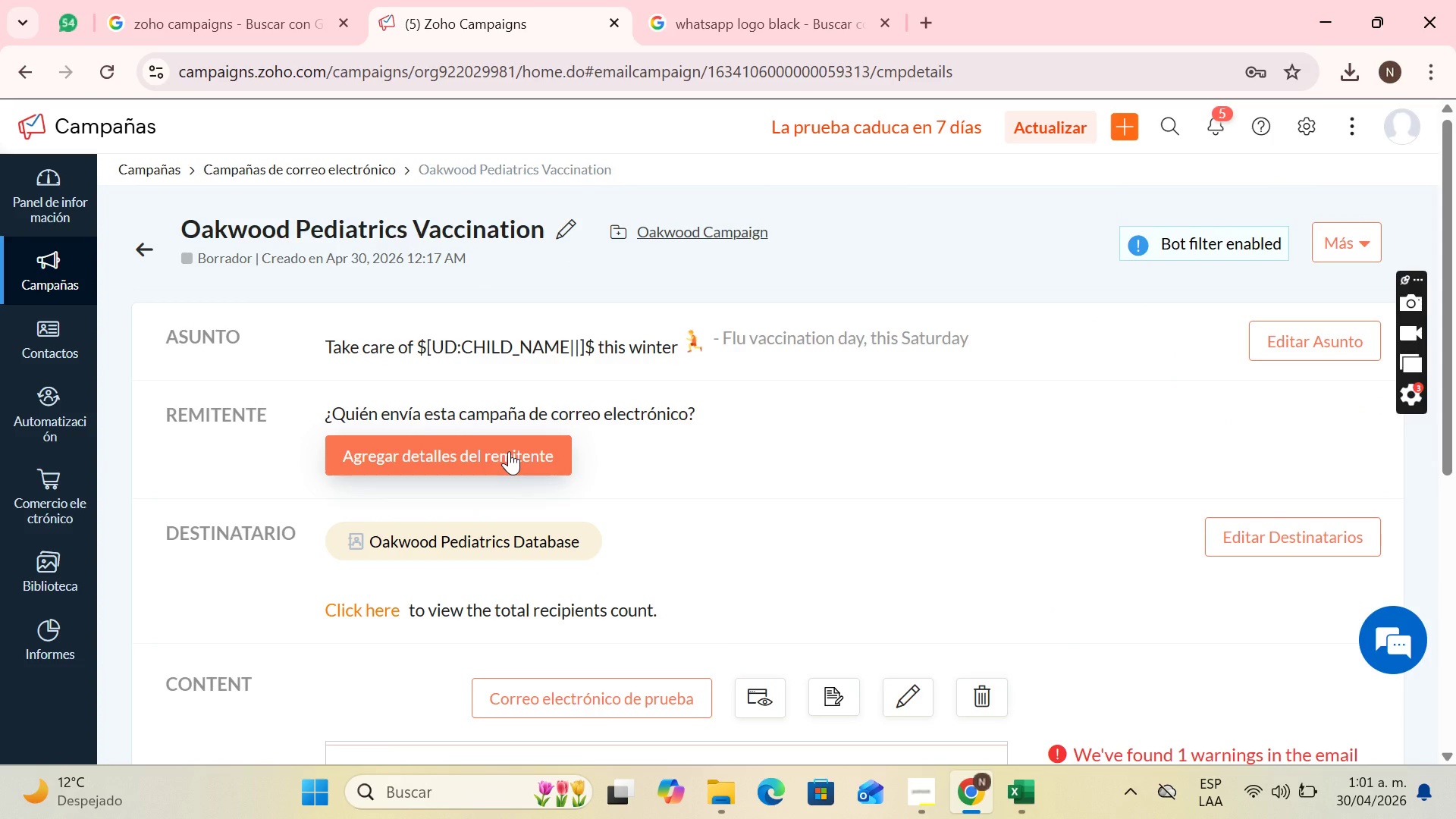 
left_click([509, 451])
 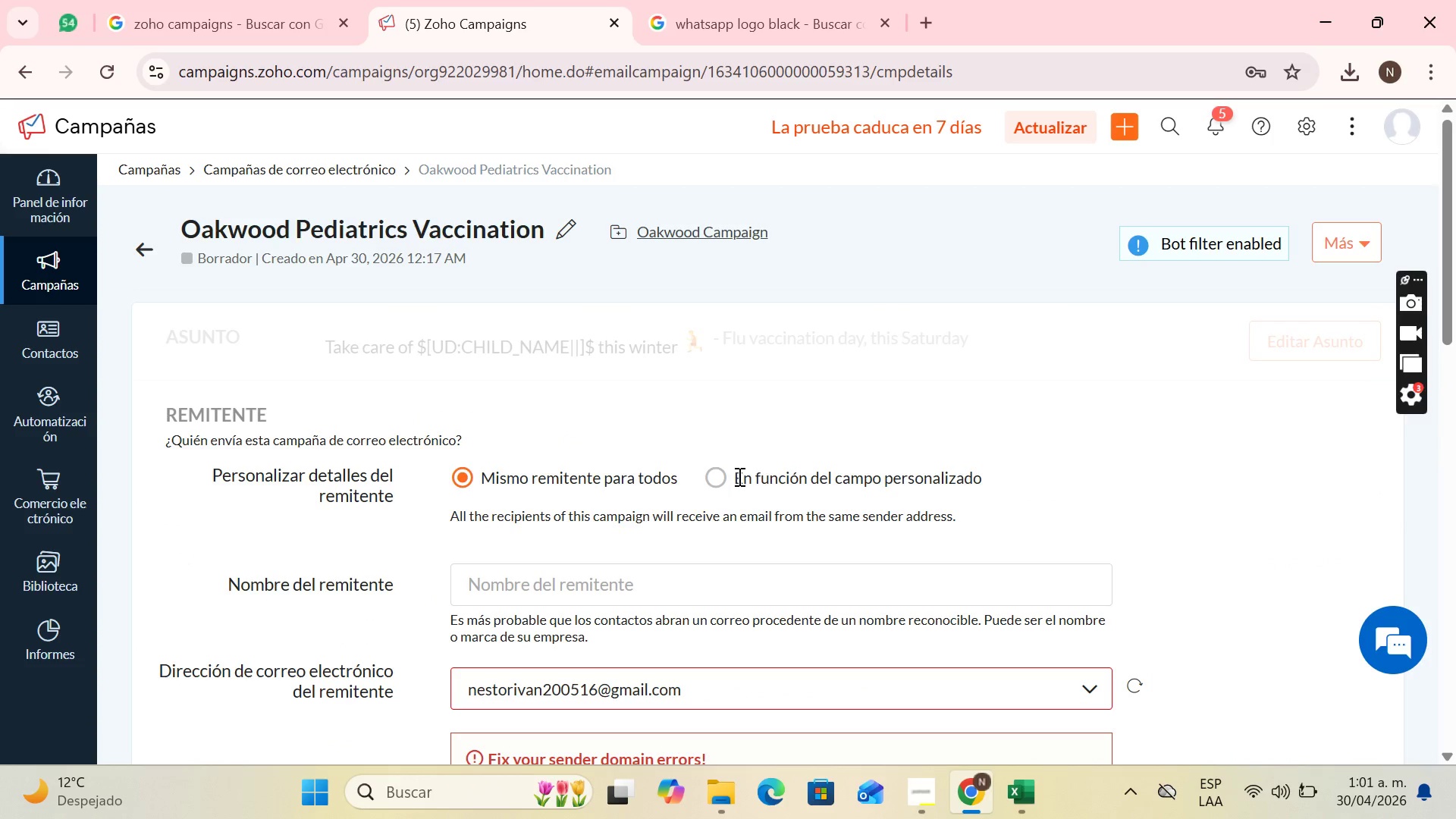 
left_click([550, 565])
 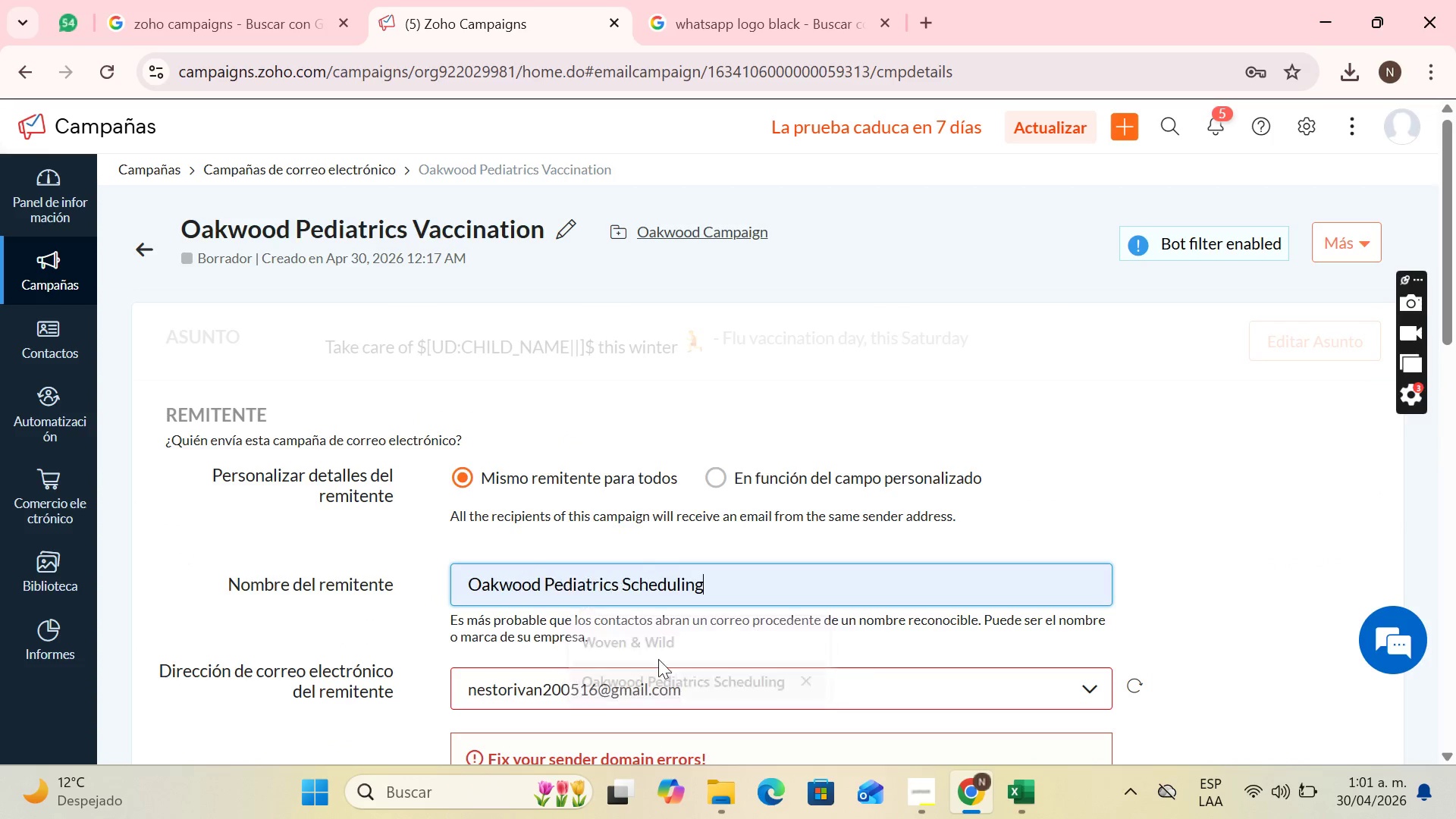 
left_click([736, 565])
 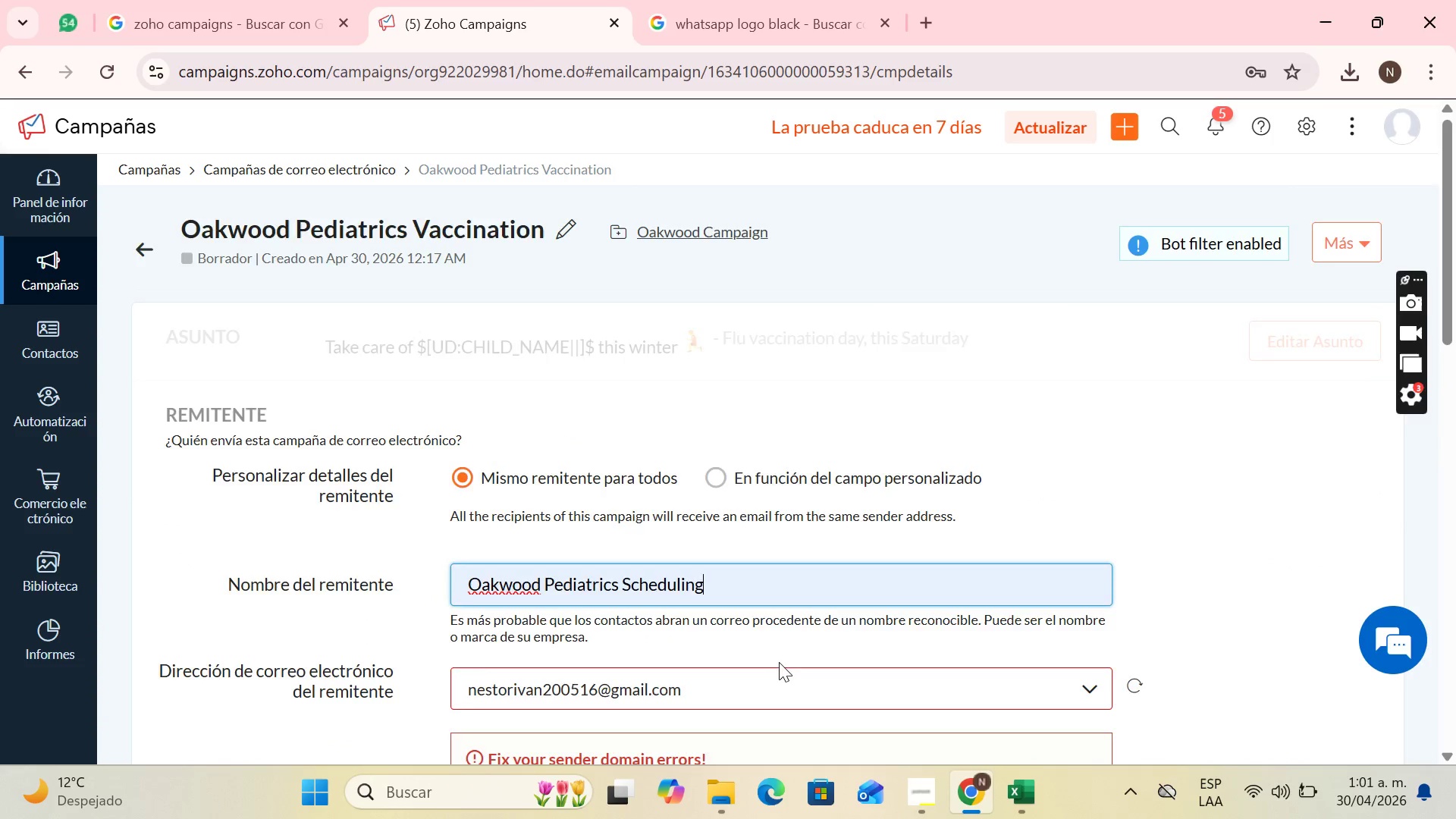 
scroll: coordinate [789, 672], scroll_direction: down, amount: 1.0
 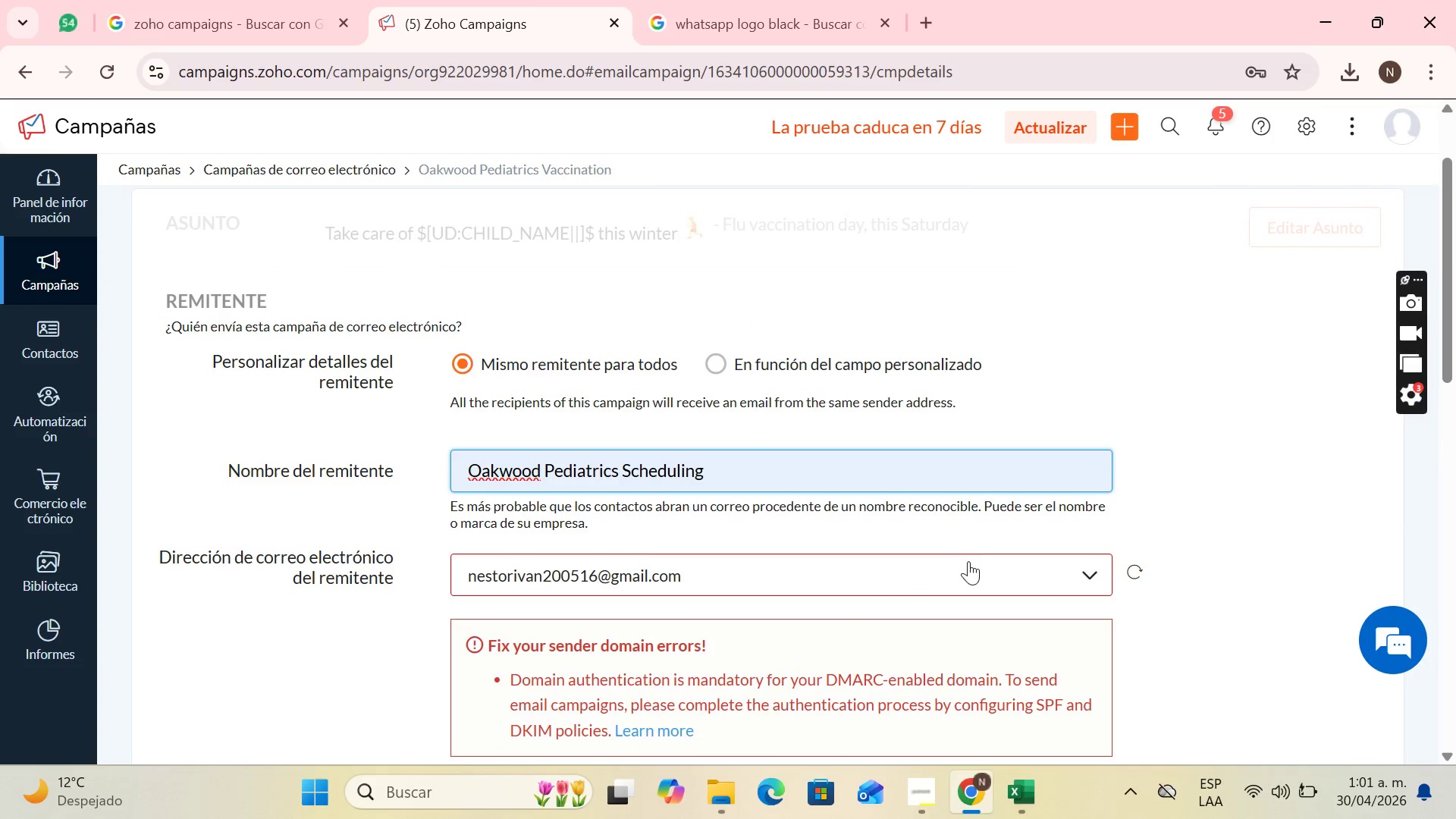 
left_click([968, 561])
 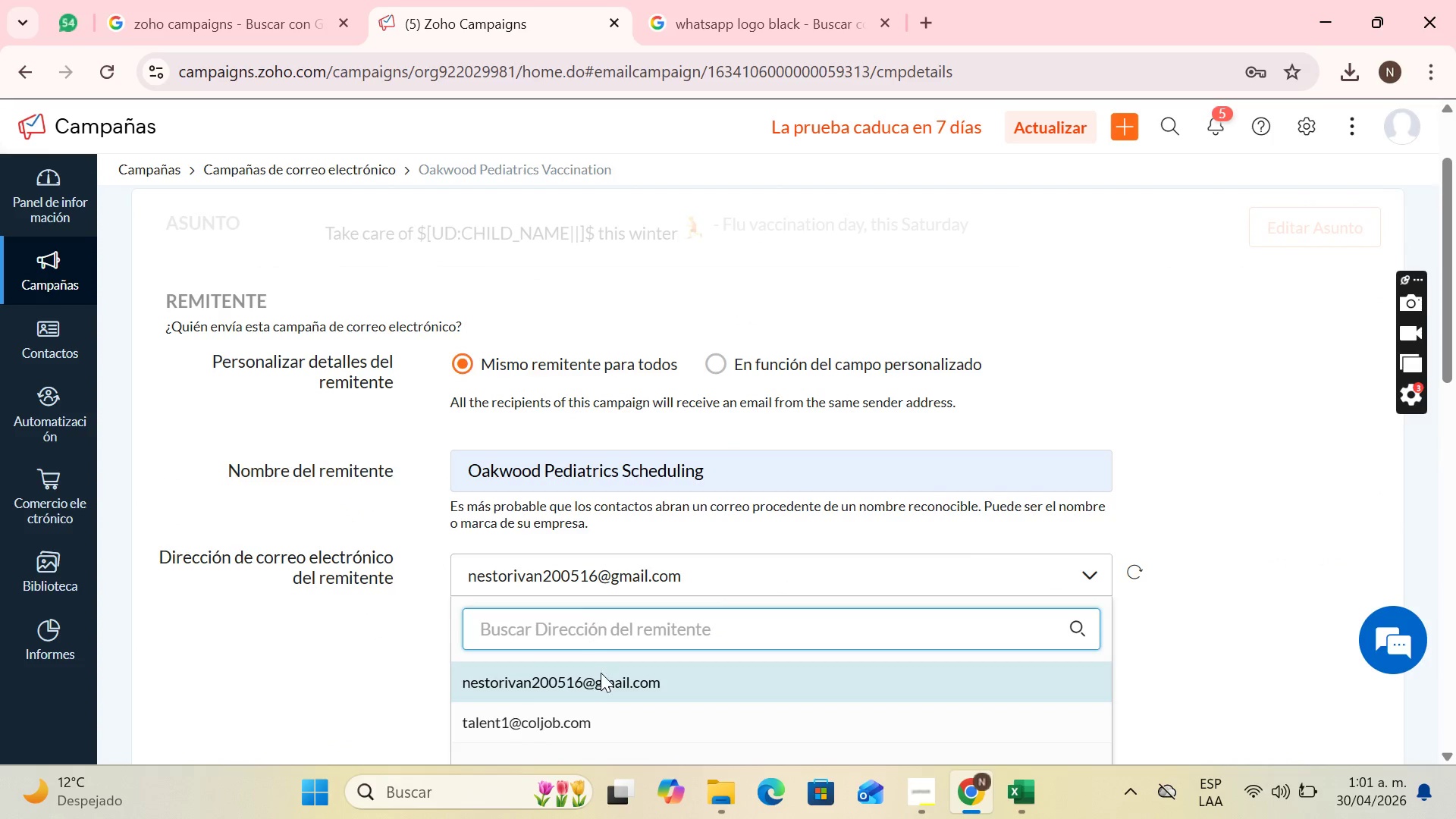 
left_click([597, 715])
 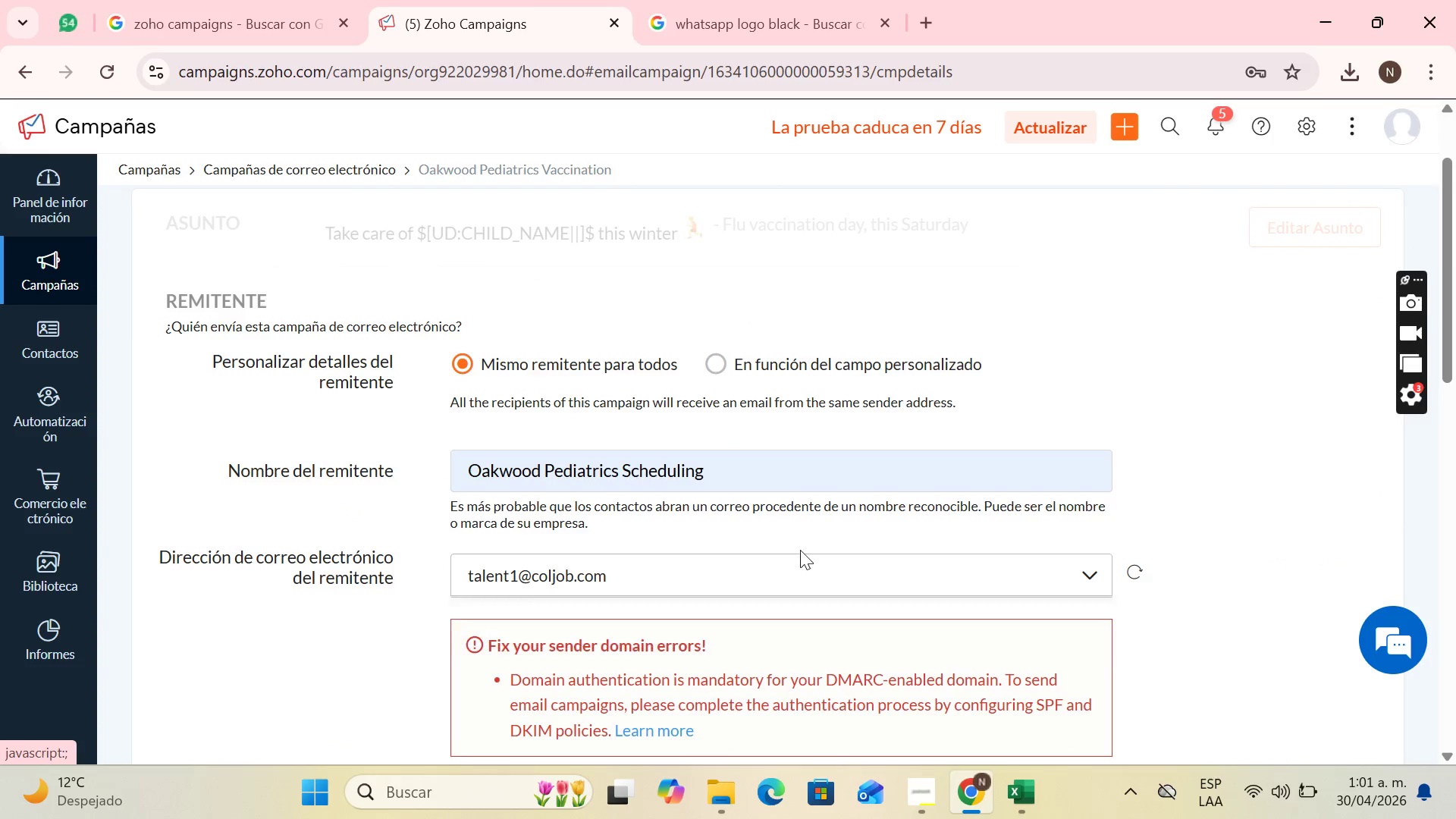 
scroll: coordinate [783, 681], scroll_direction: down, amount: 4.0
 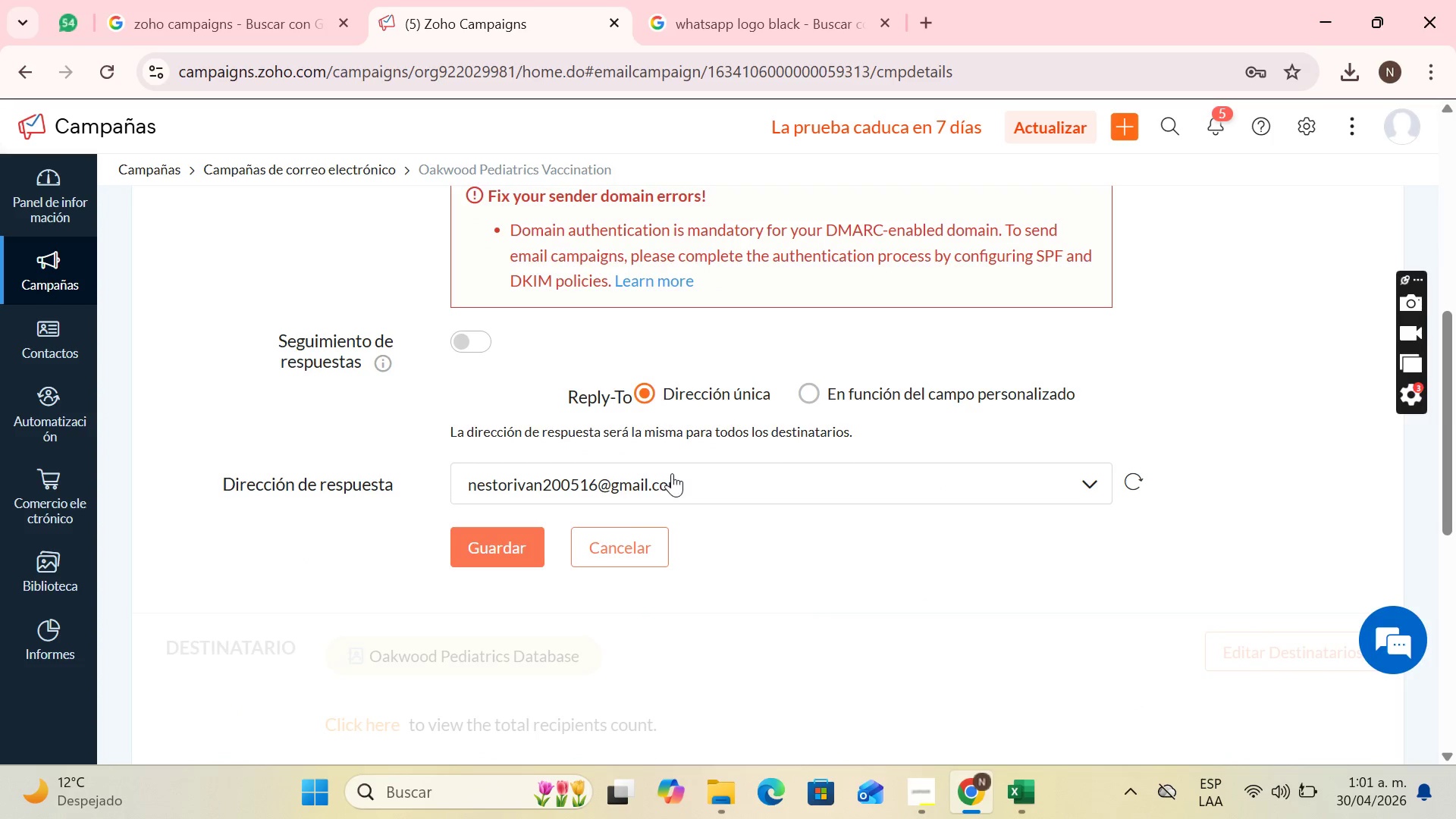 
left_click([672, 473])
 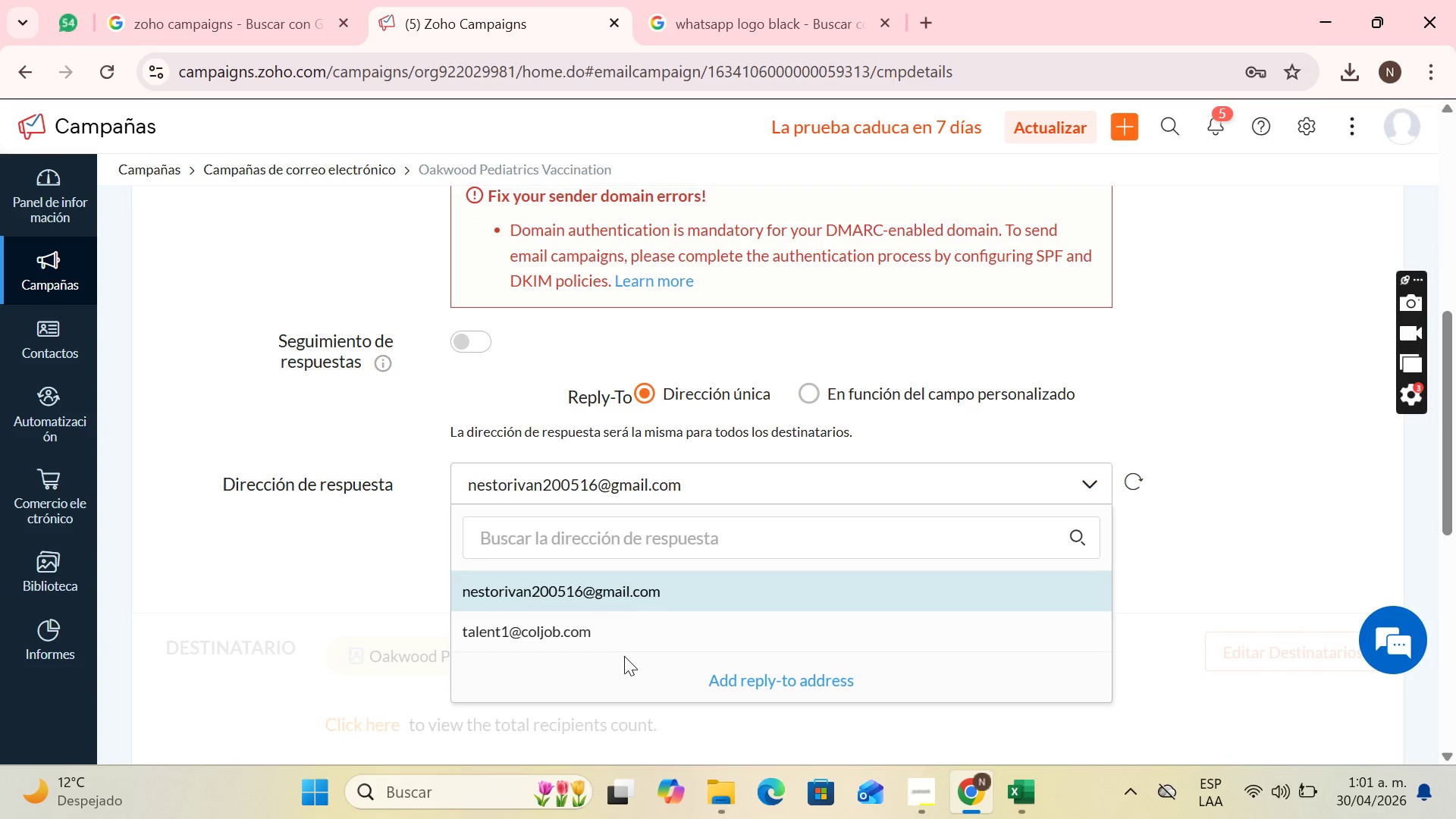 
left_click([629, 631])
 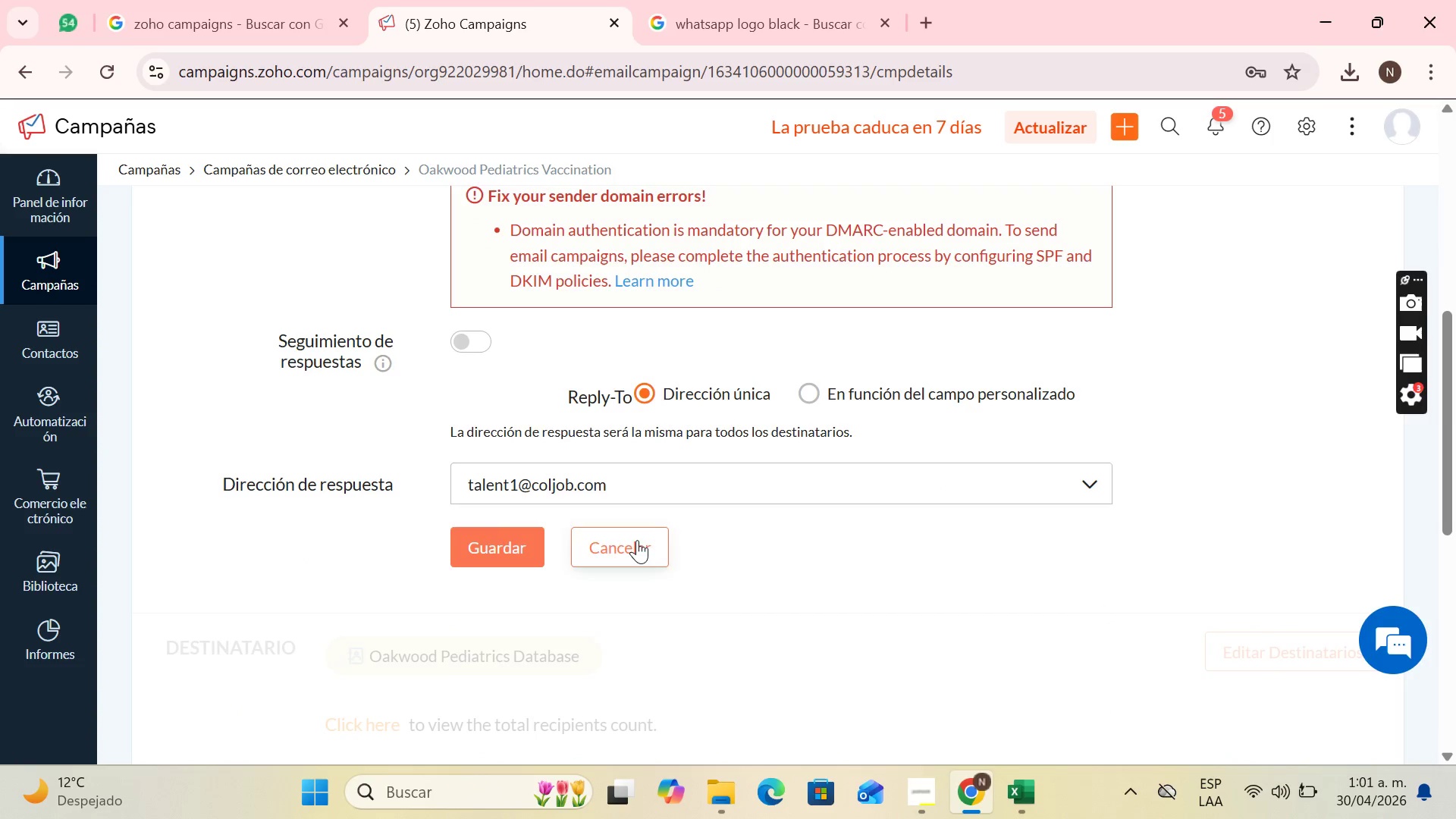 
left_click([491, 531])
 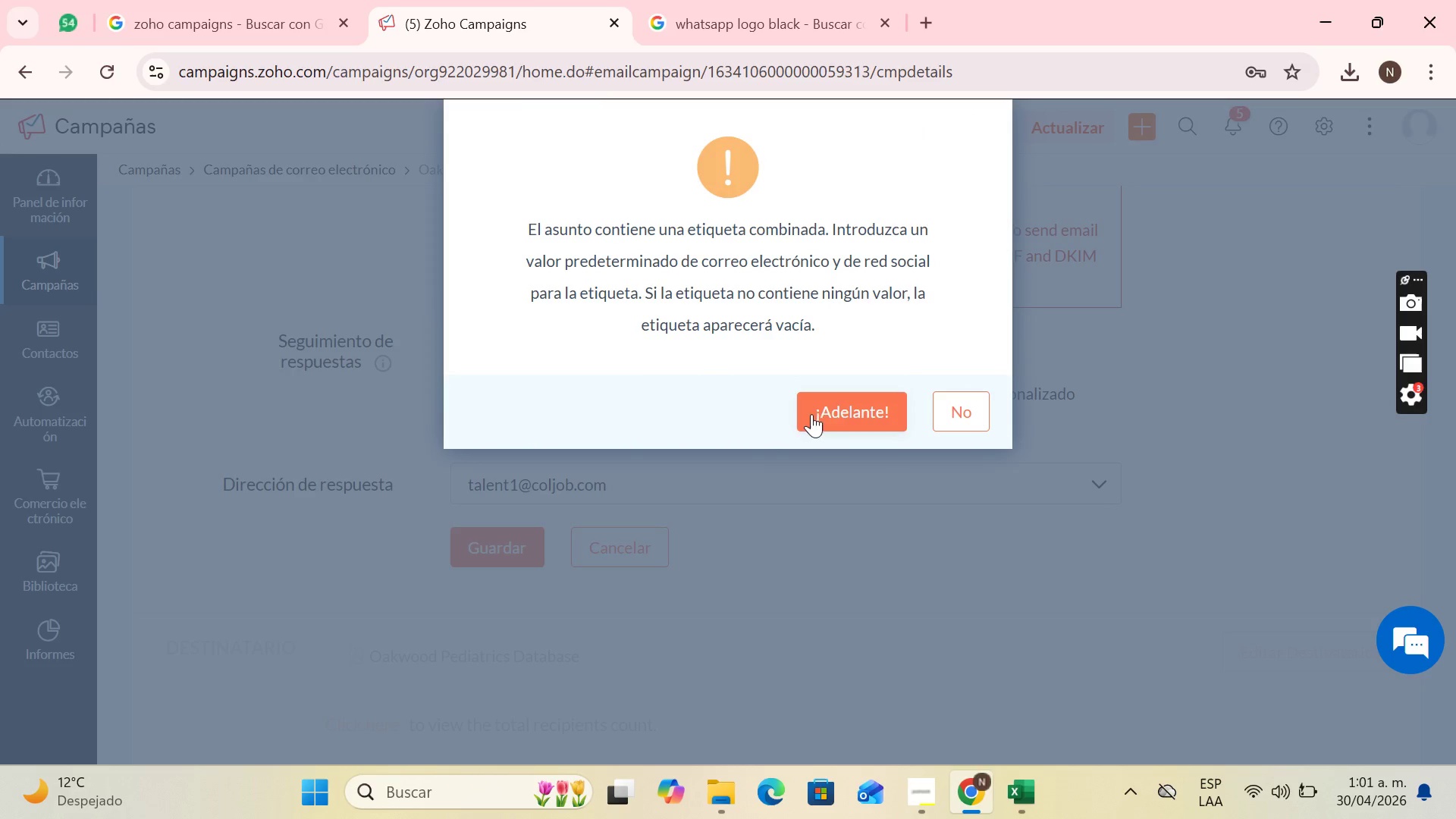 
left_click([839, 410])
 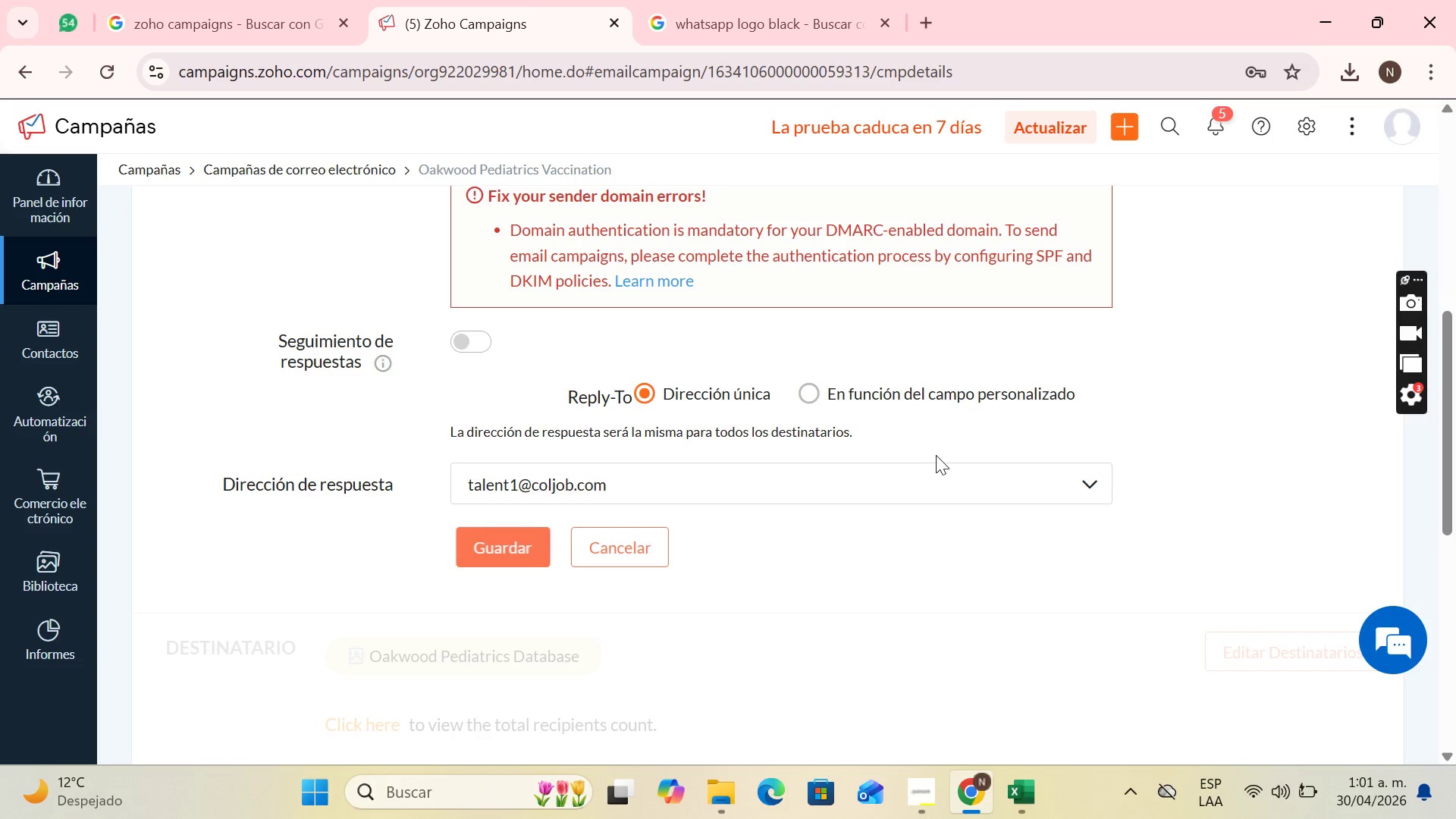 
scroll: coordinate [947, 467], scroll_direction: up, amount: 7.0
 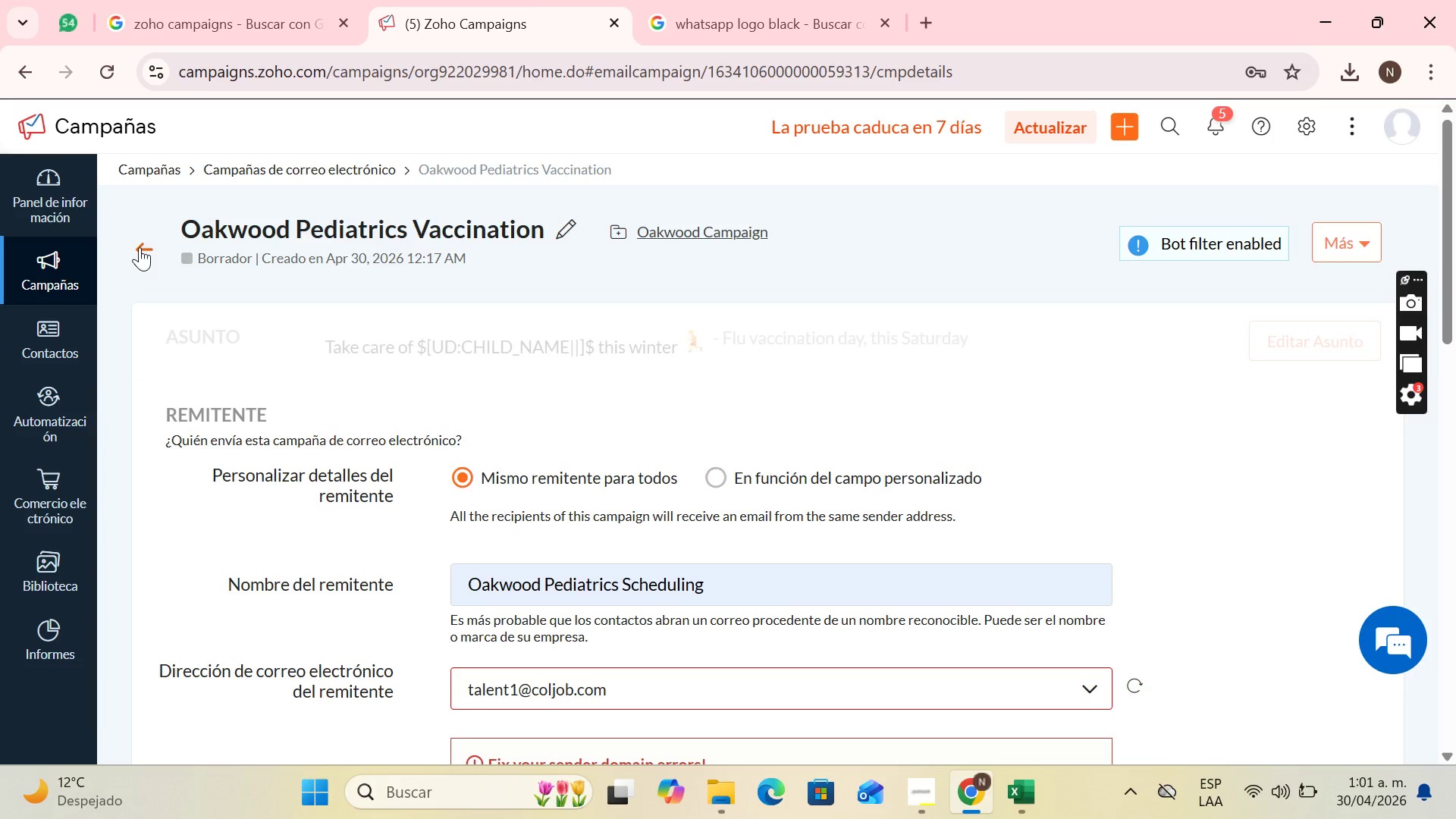 
left_click([140, 247])
 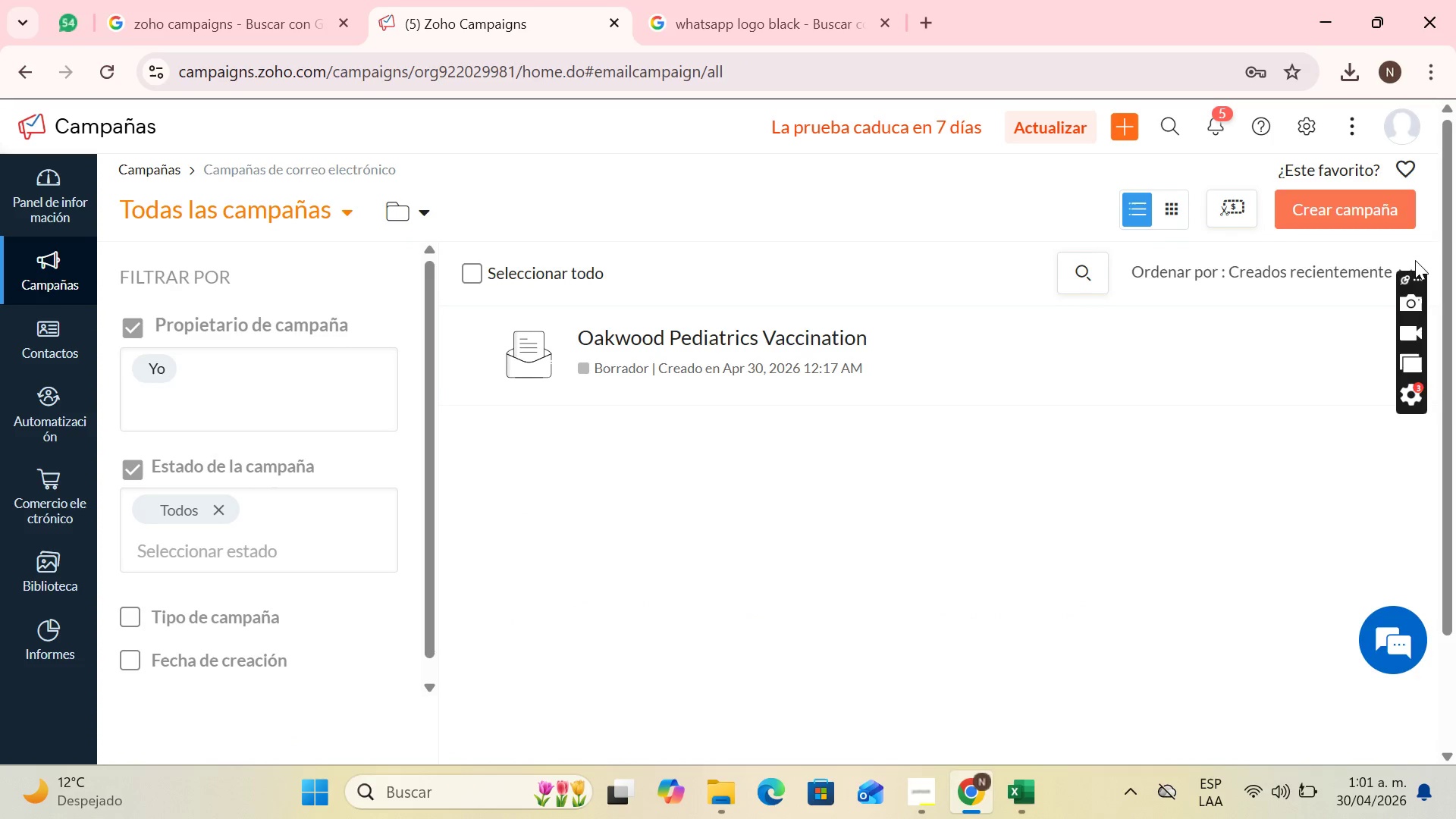 
wait(5.67)
 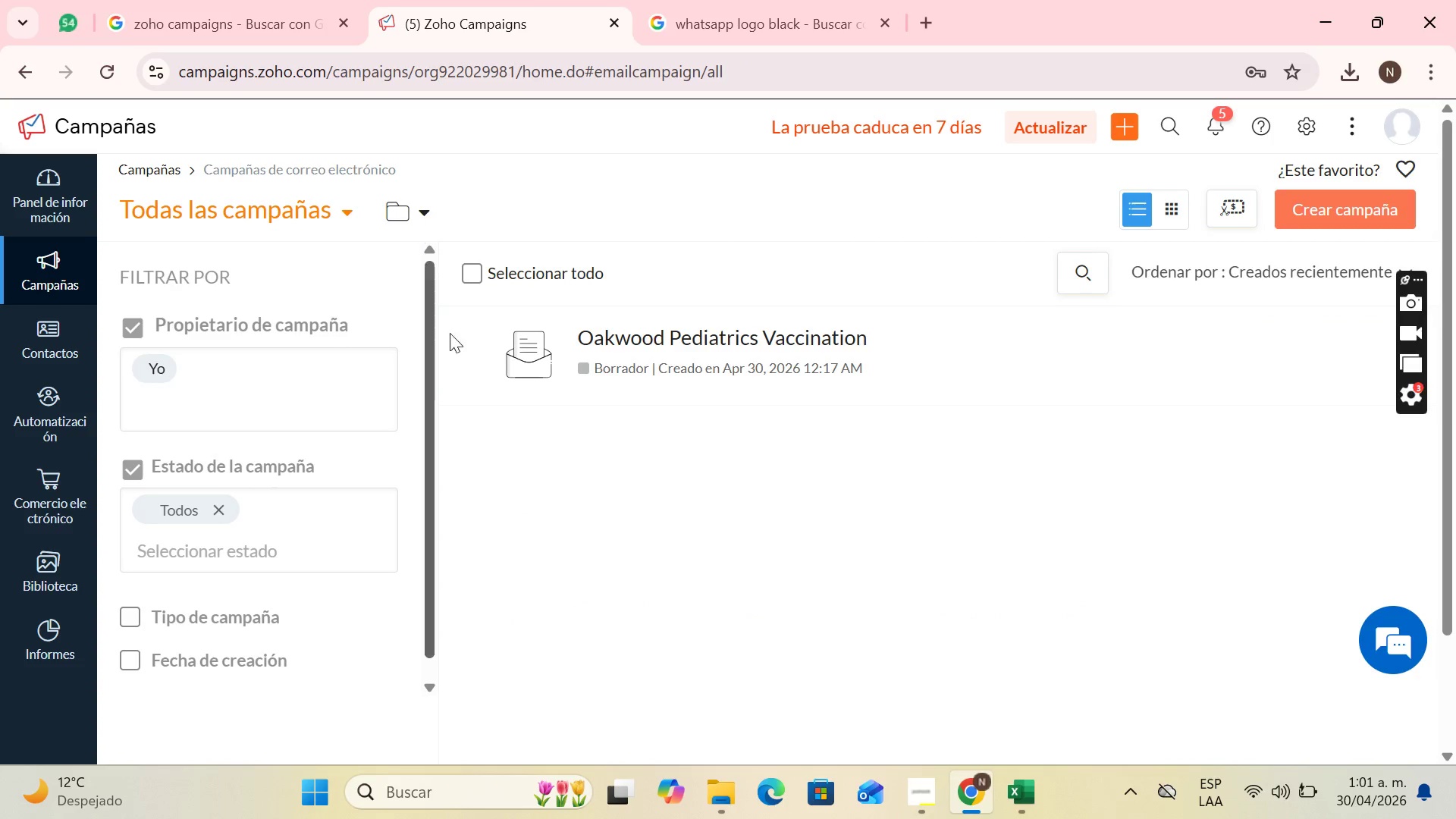 
left_click_drag(start_coordinate=[1417, 280], to_coordinate=[395, 94])
 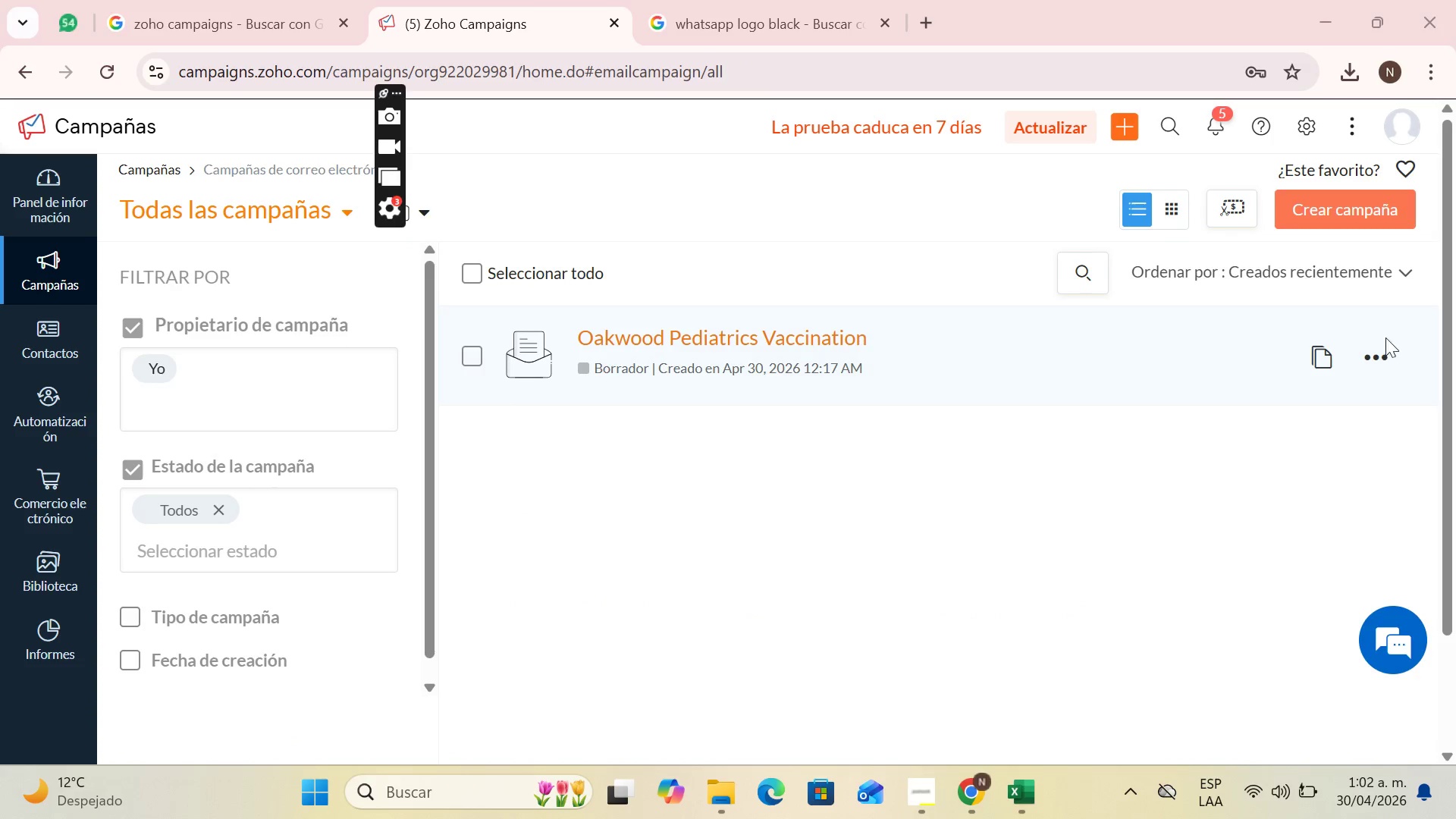 
left_click([1380, 353])
 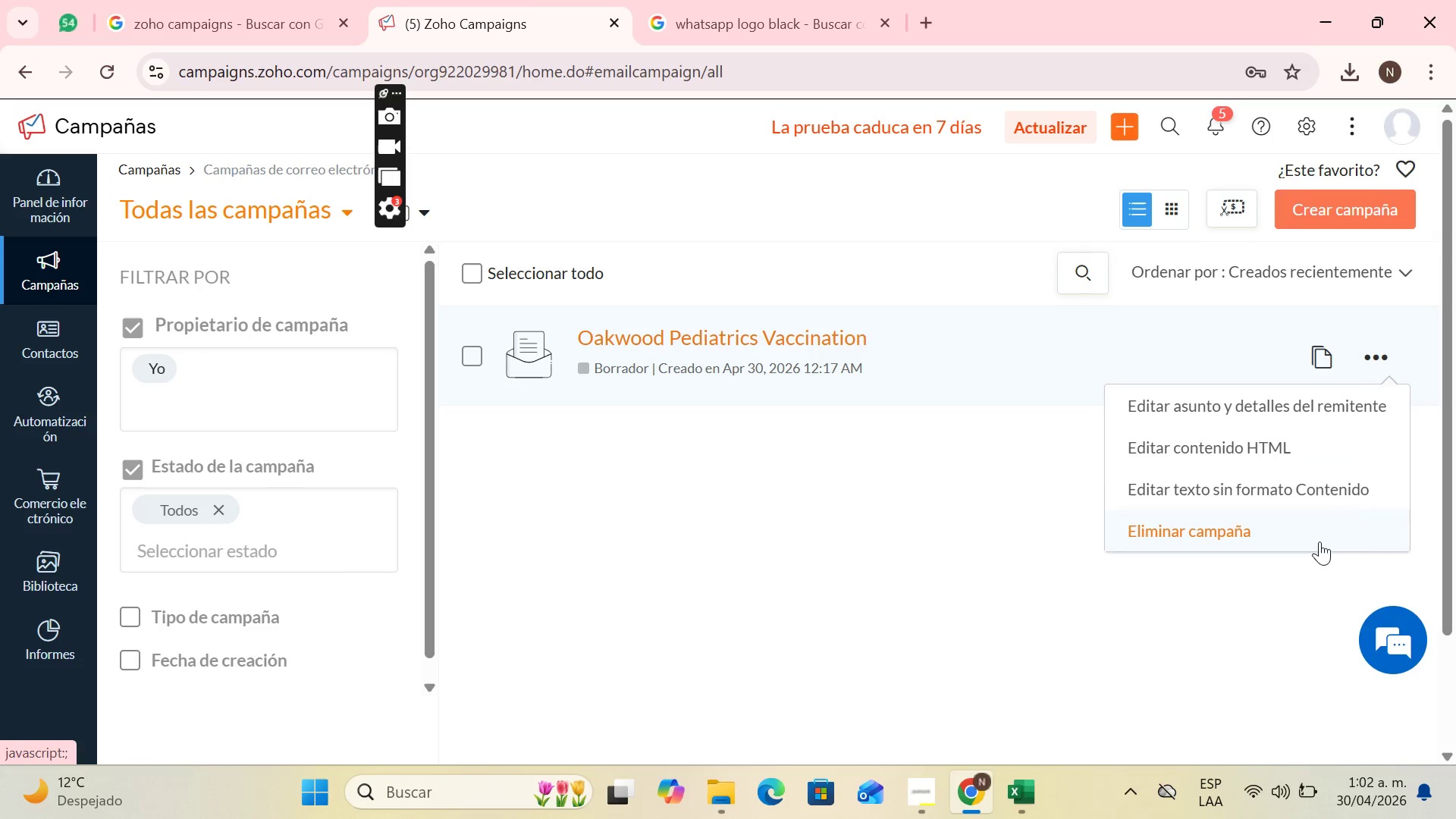 
left_click([805, 366])
 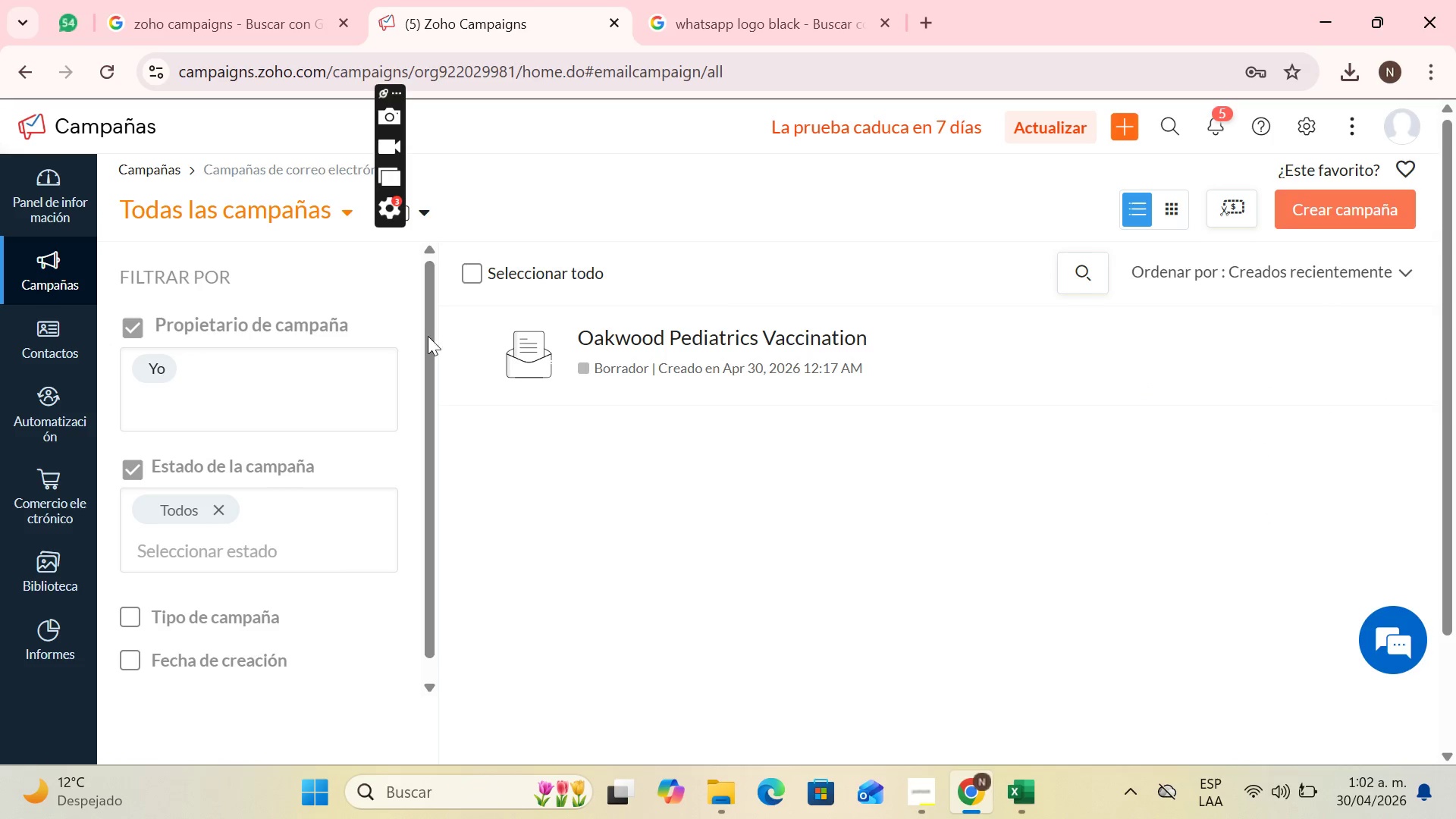 
left_click([466, 356])
 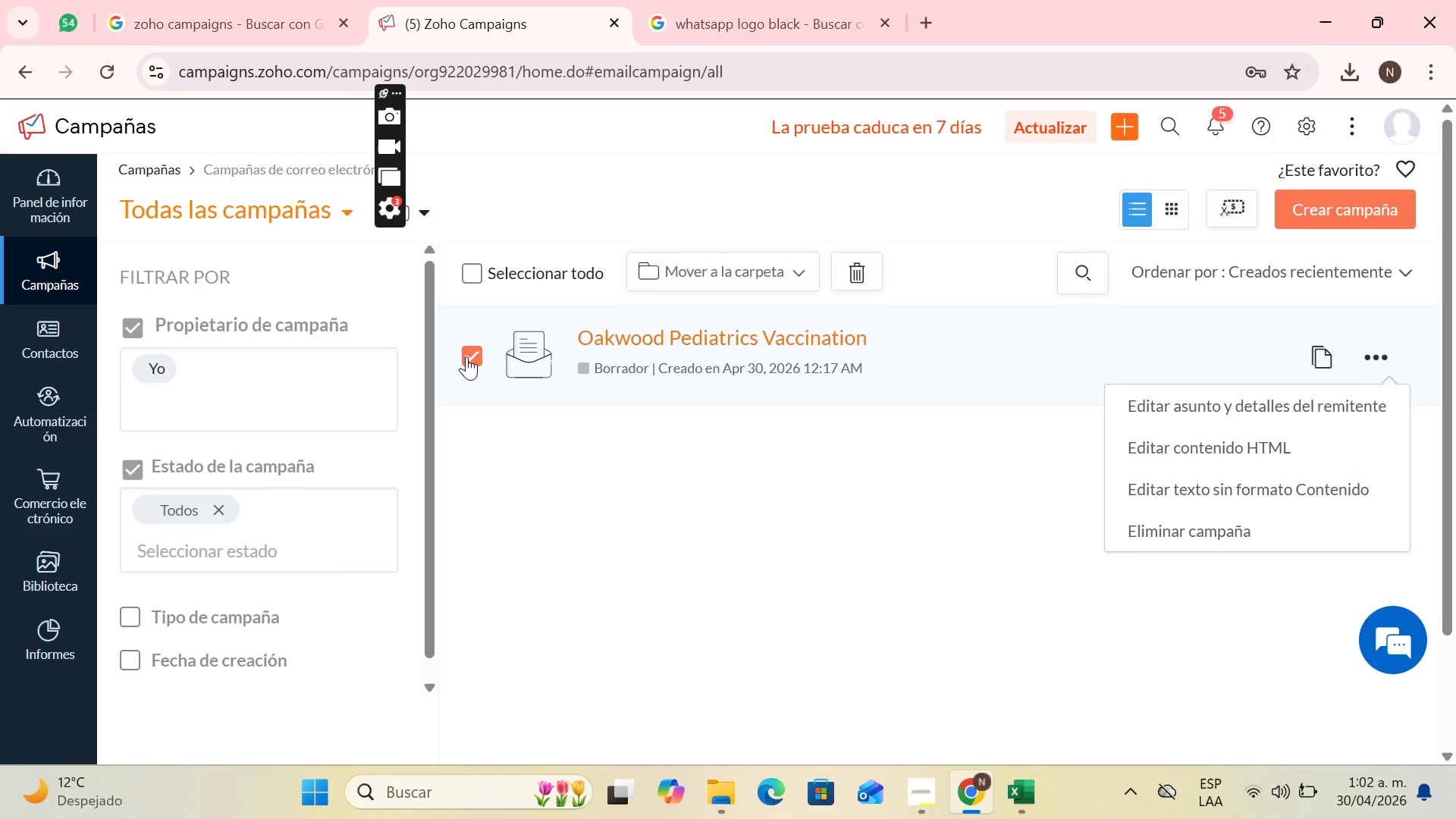 
left_click([466, 356])
 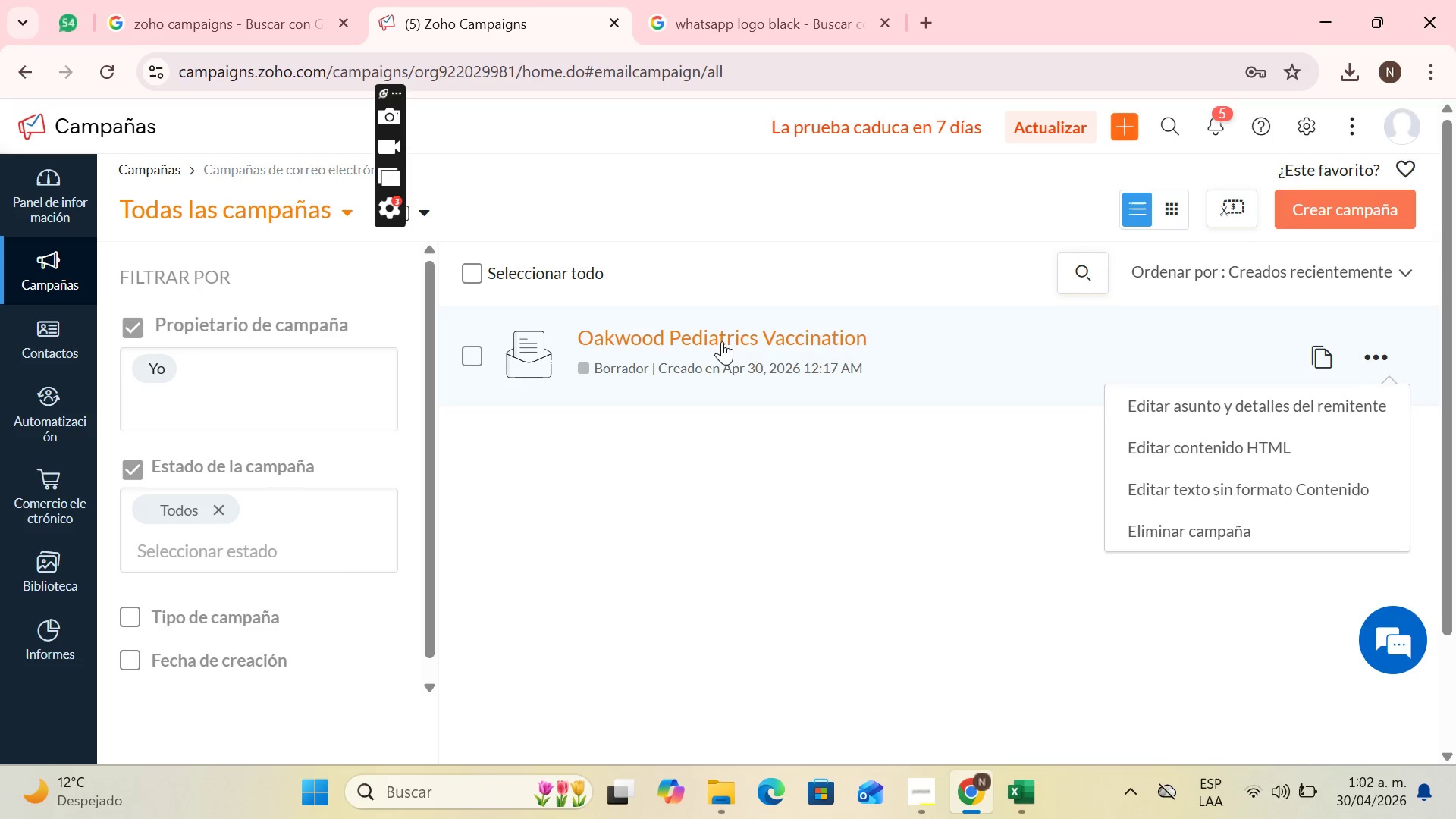 
left_click([704, 340])
 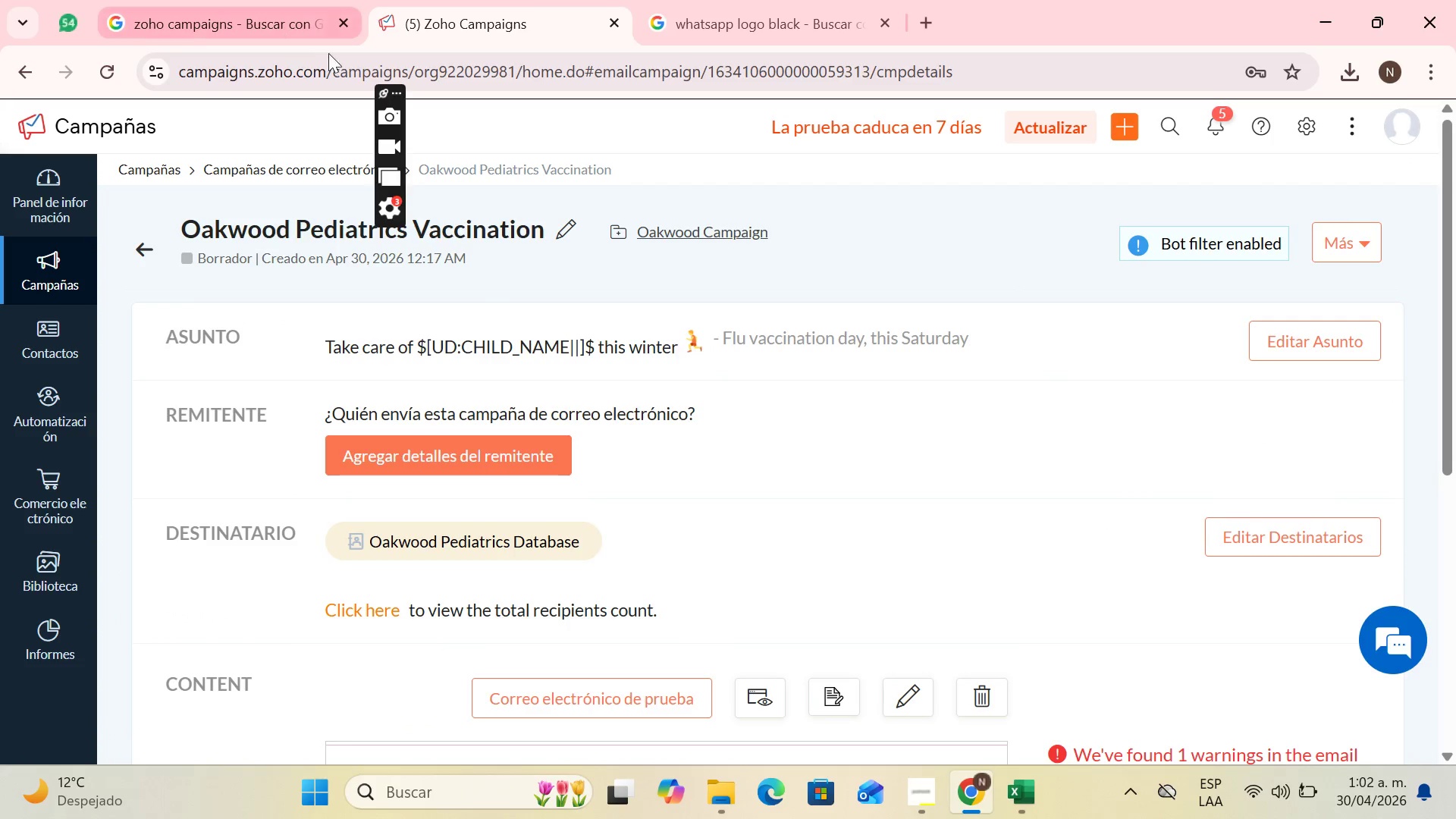 
left_click_drag(start_coordinate=[393, 95], to_coordinate=[1406, 197])
 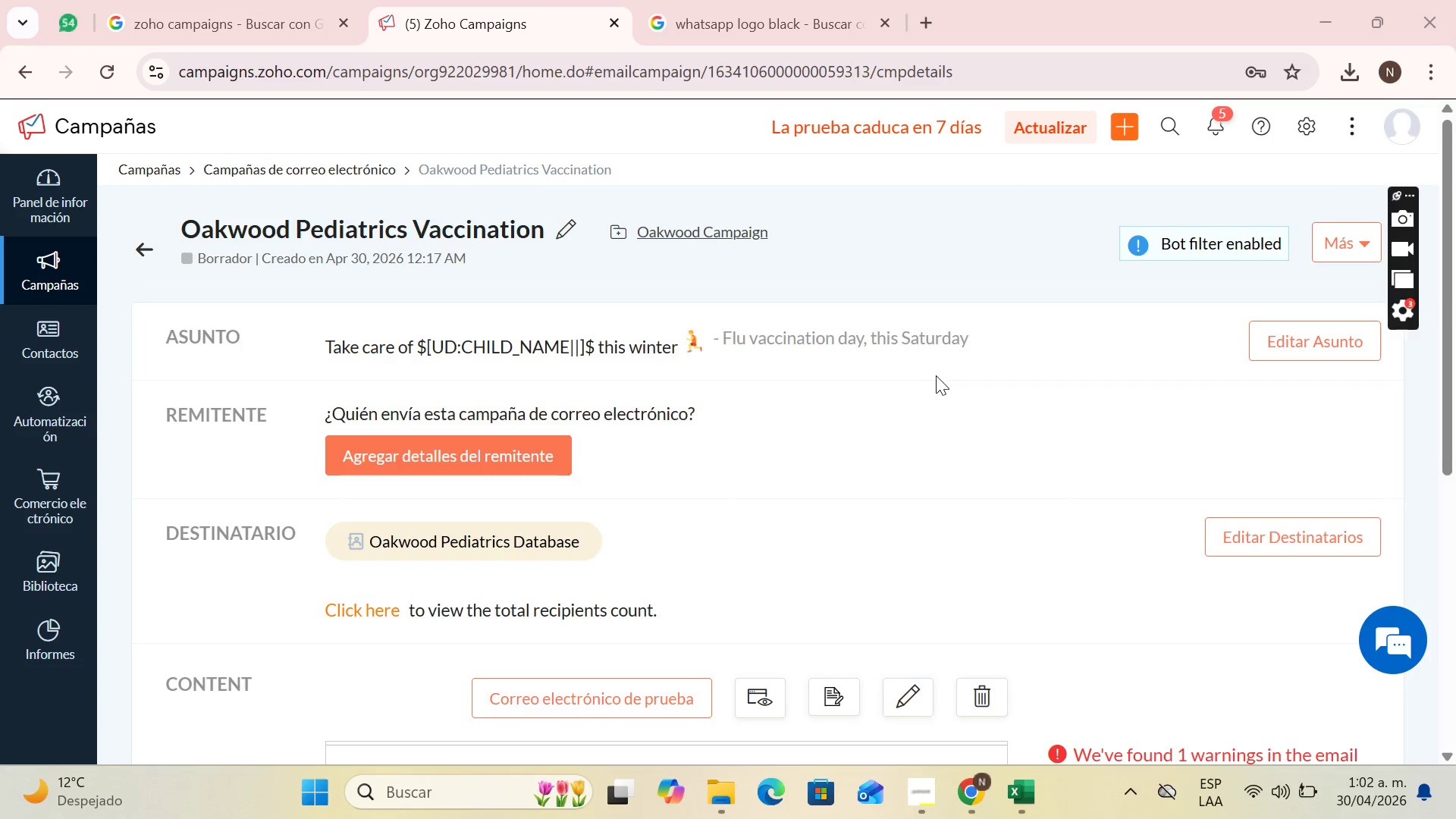 
scroll: coordinate [708, 318], scroll_direction: down, amount: 24.0
 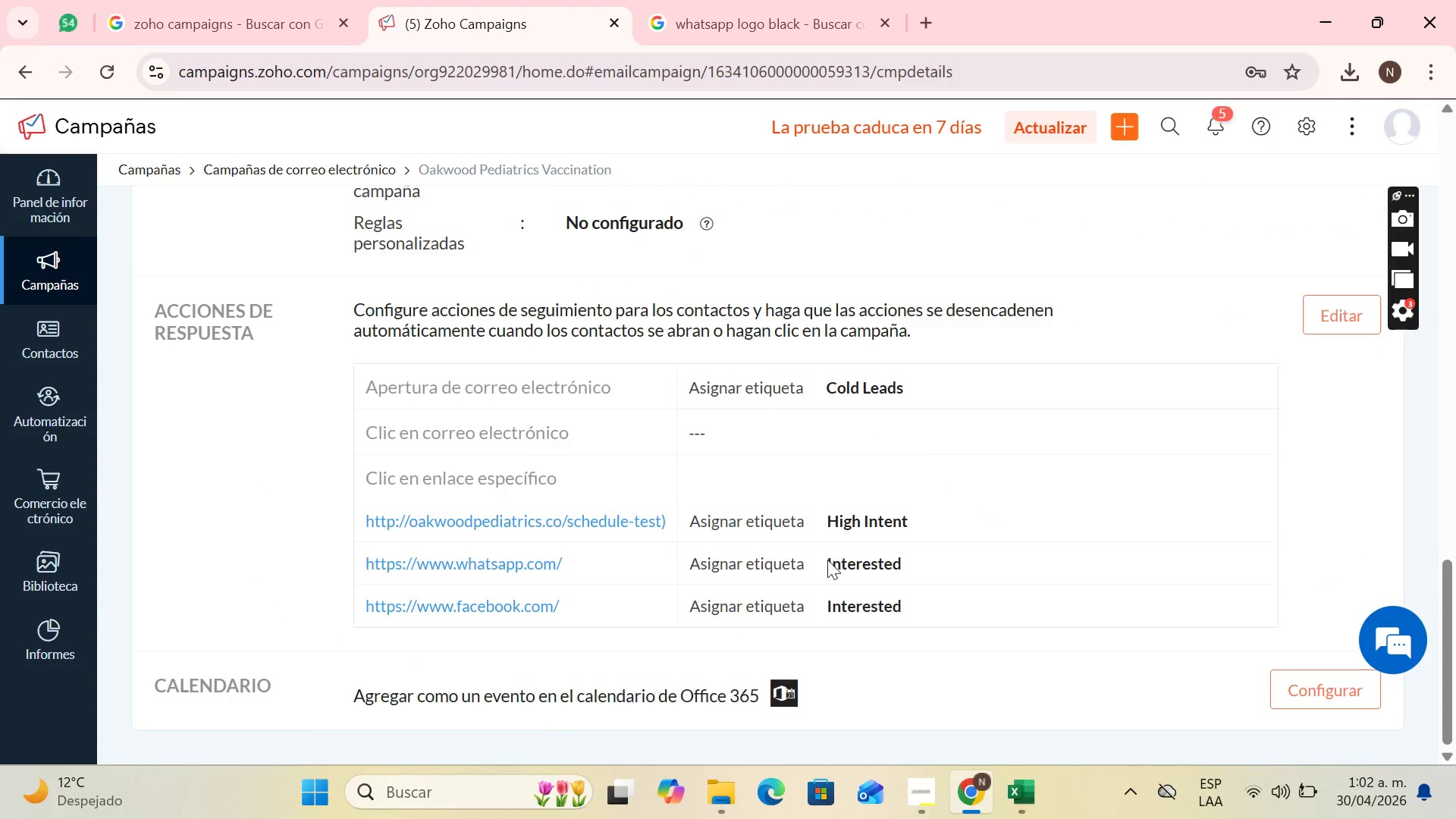 
scroll: coordinate [689, 512], scroll_direction: up, amount: 3.0
 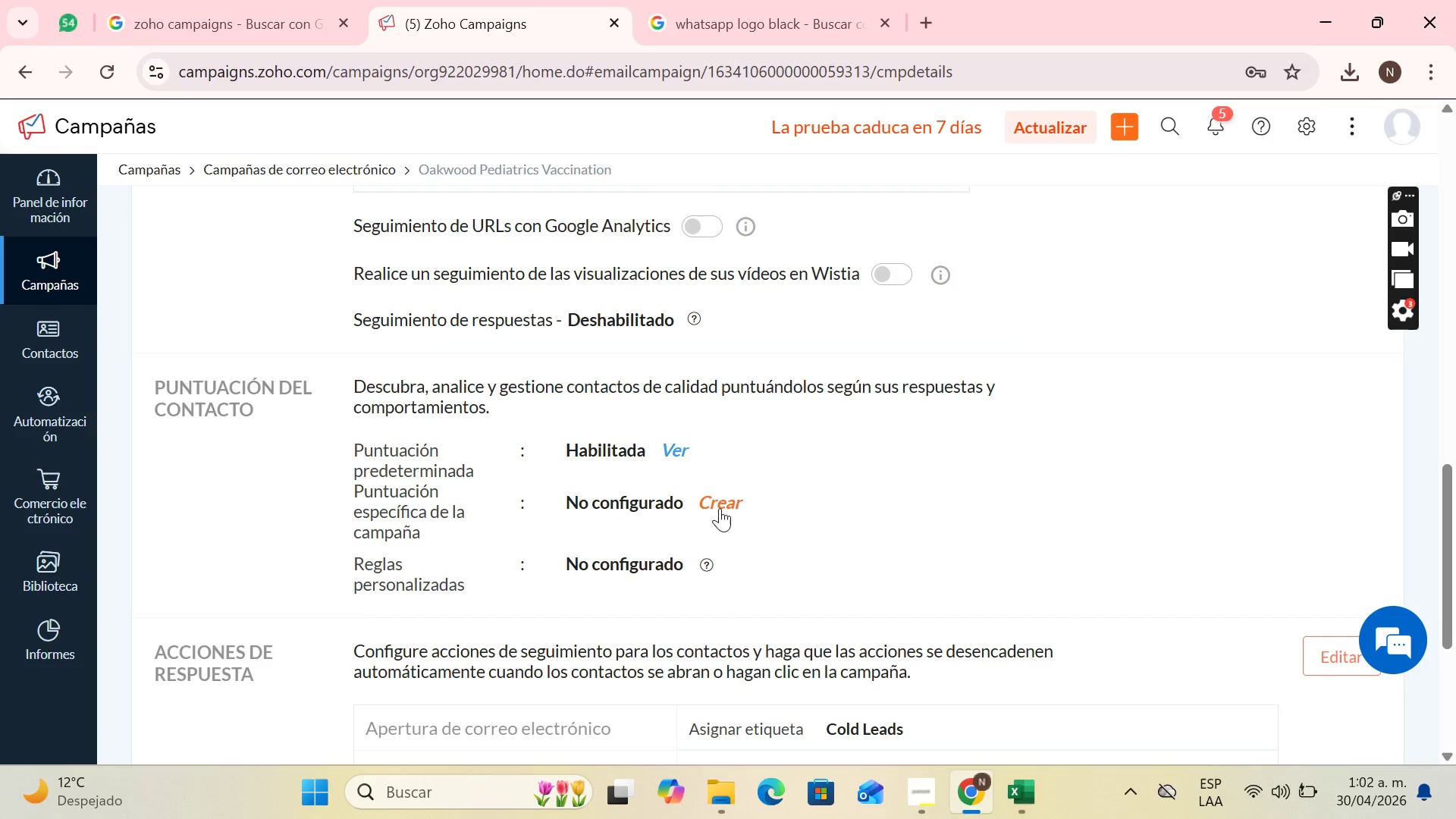 
left_click([720, 504])
 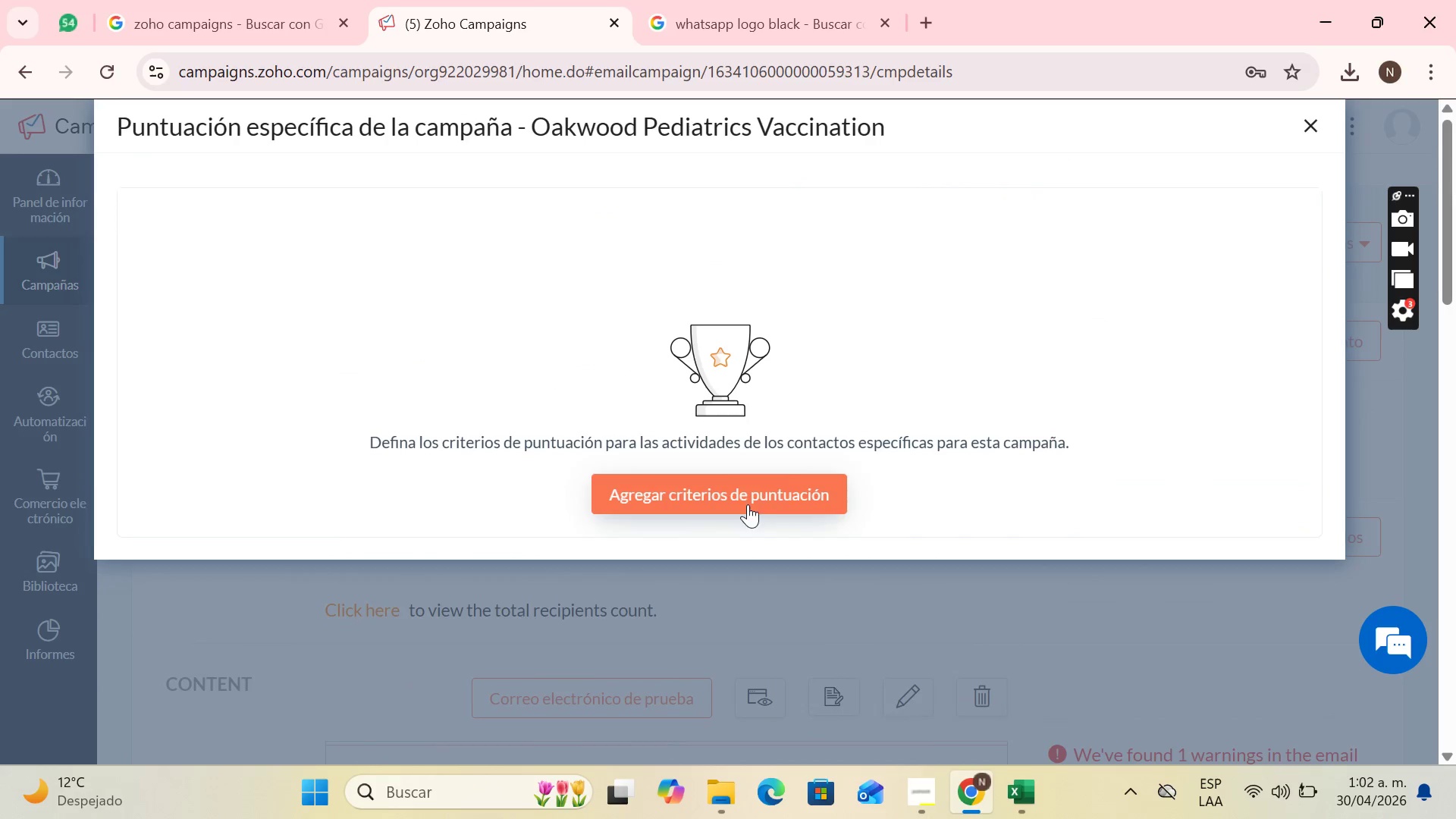 
left_click([785, 497])
 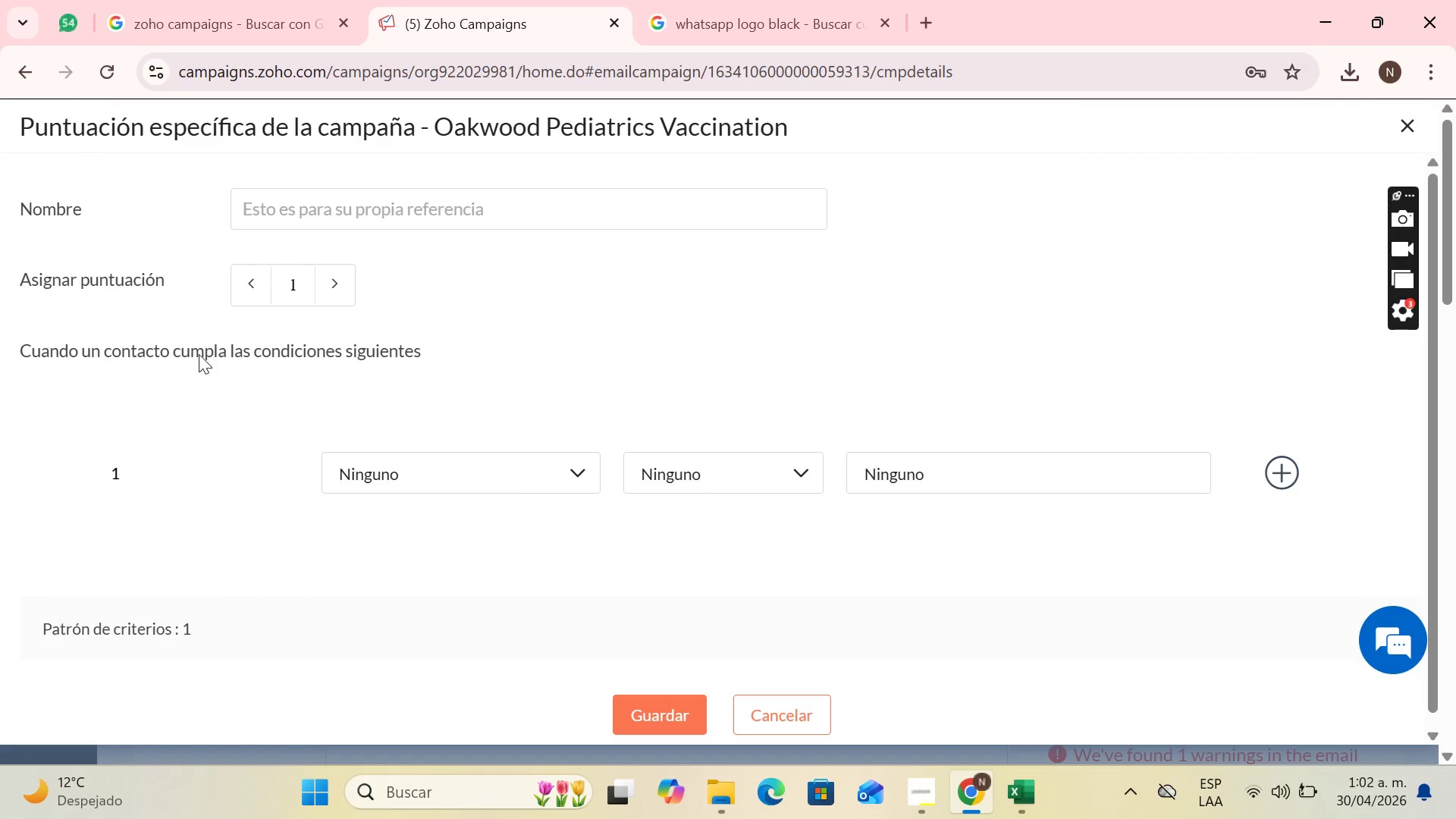 
left_click([491, 479])
 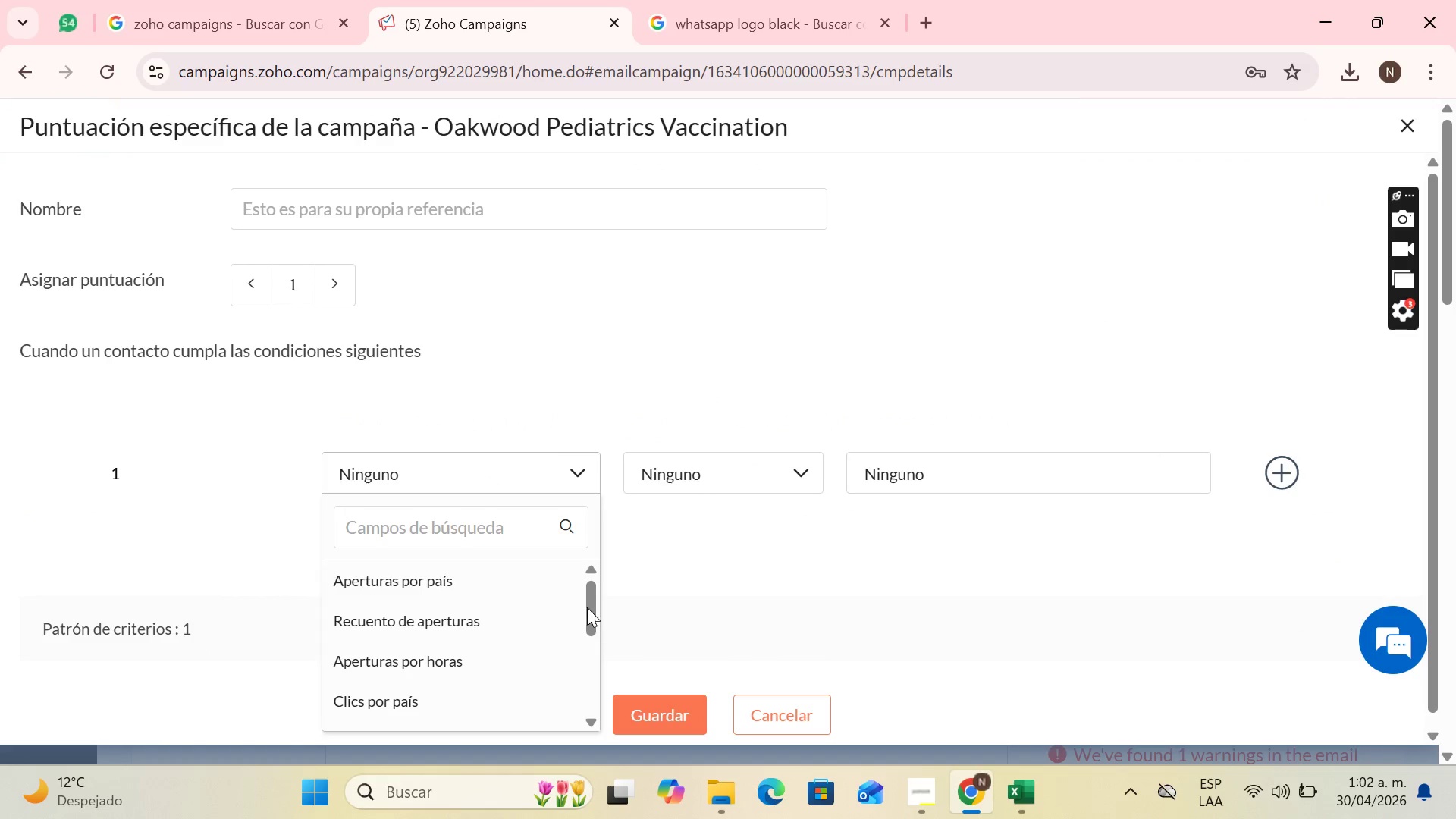 
scroll: coordinate [529, 594], scroll_direction: down, amount: 3.0
 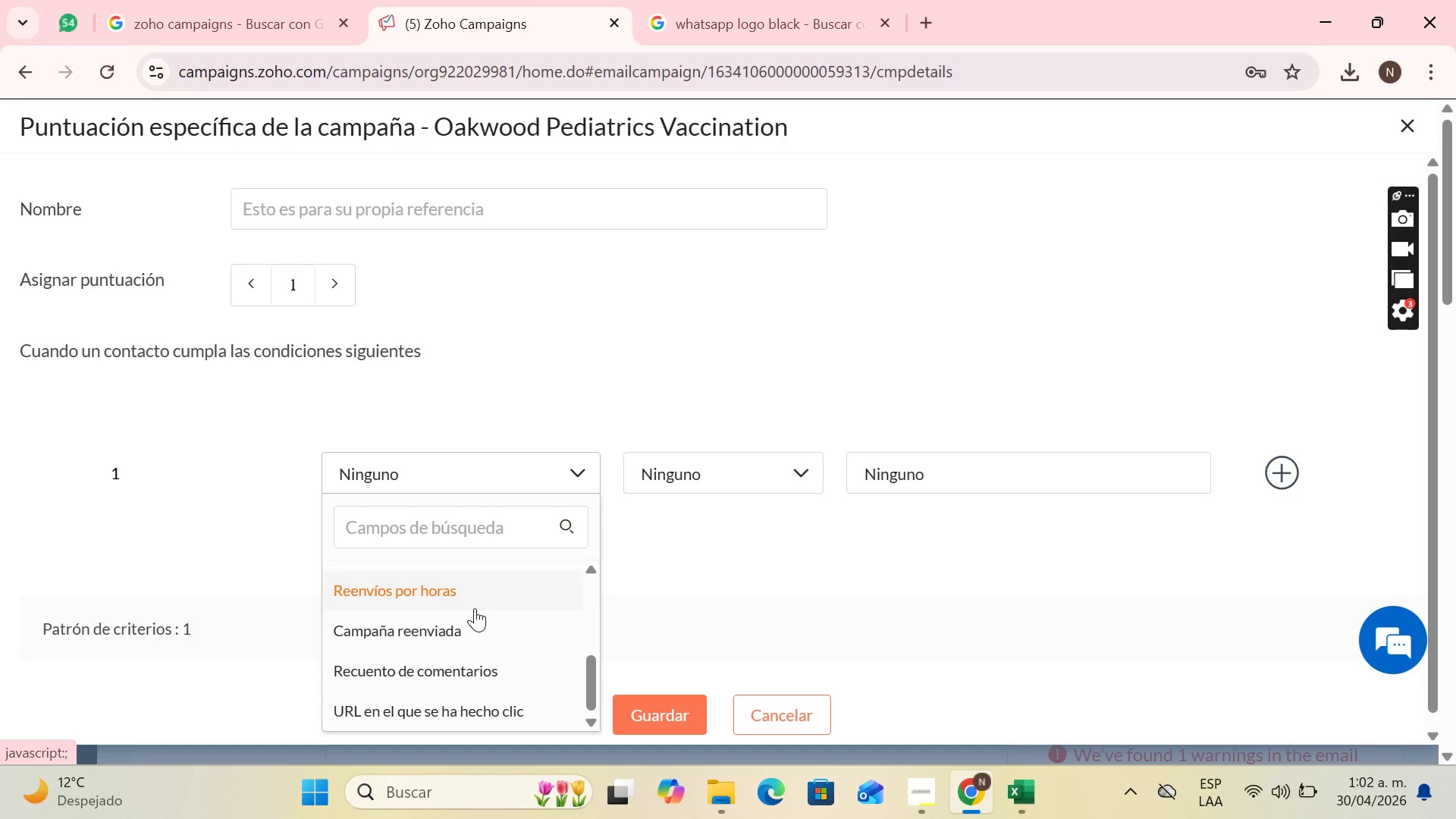 
left_click([536, 488])
 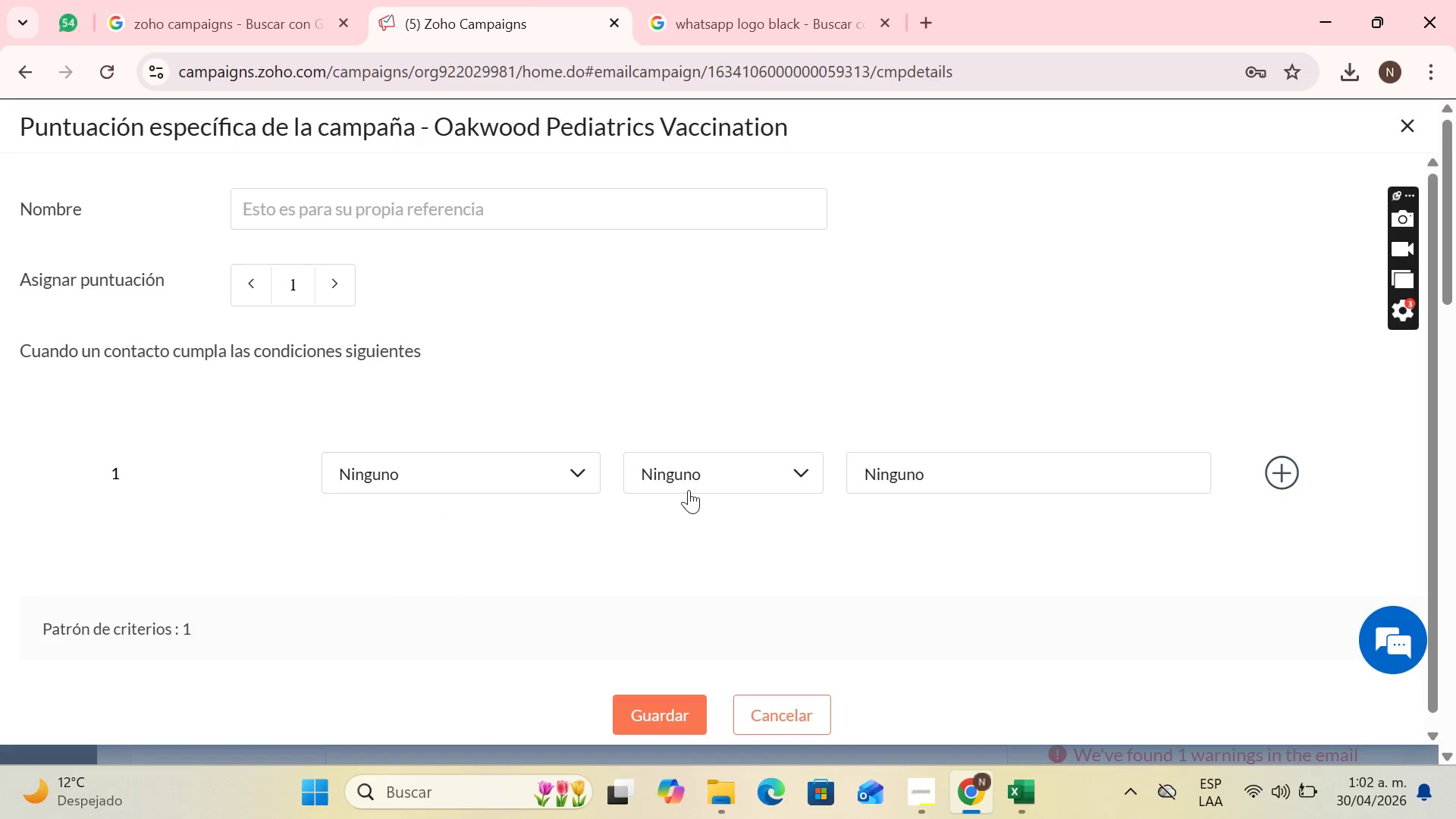 
left_click([689, 490])
 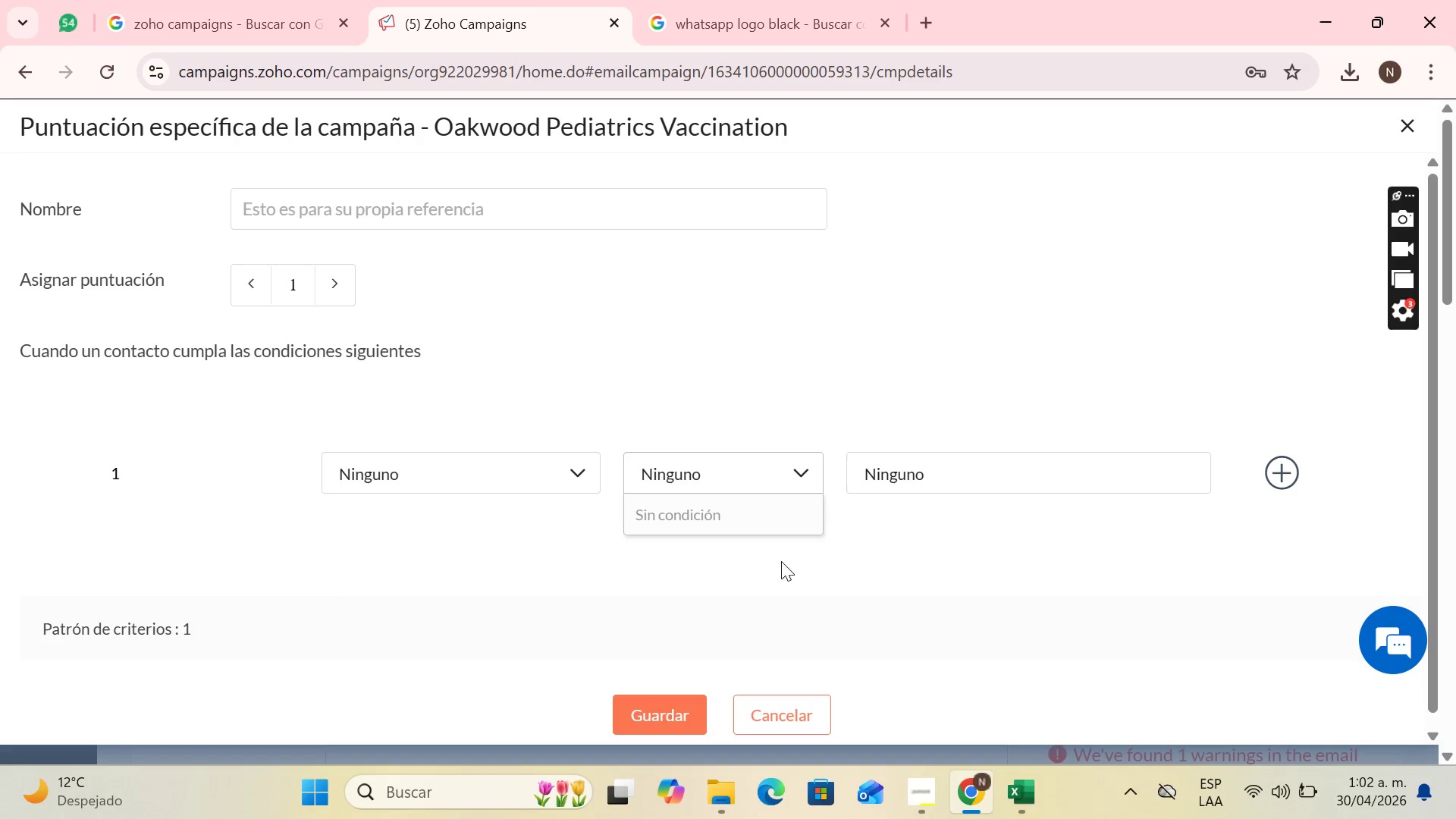 
left_click([692, 483])
 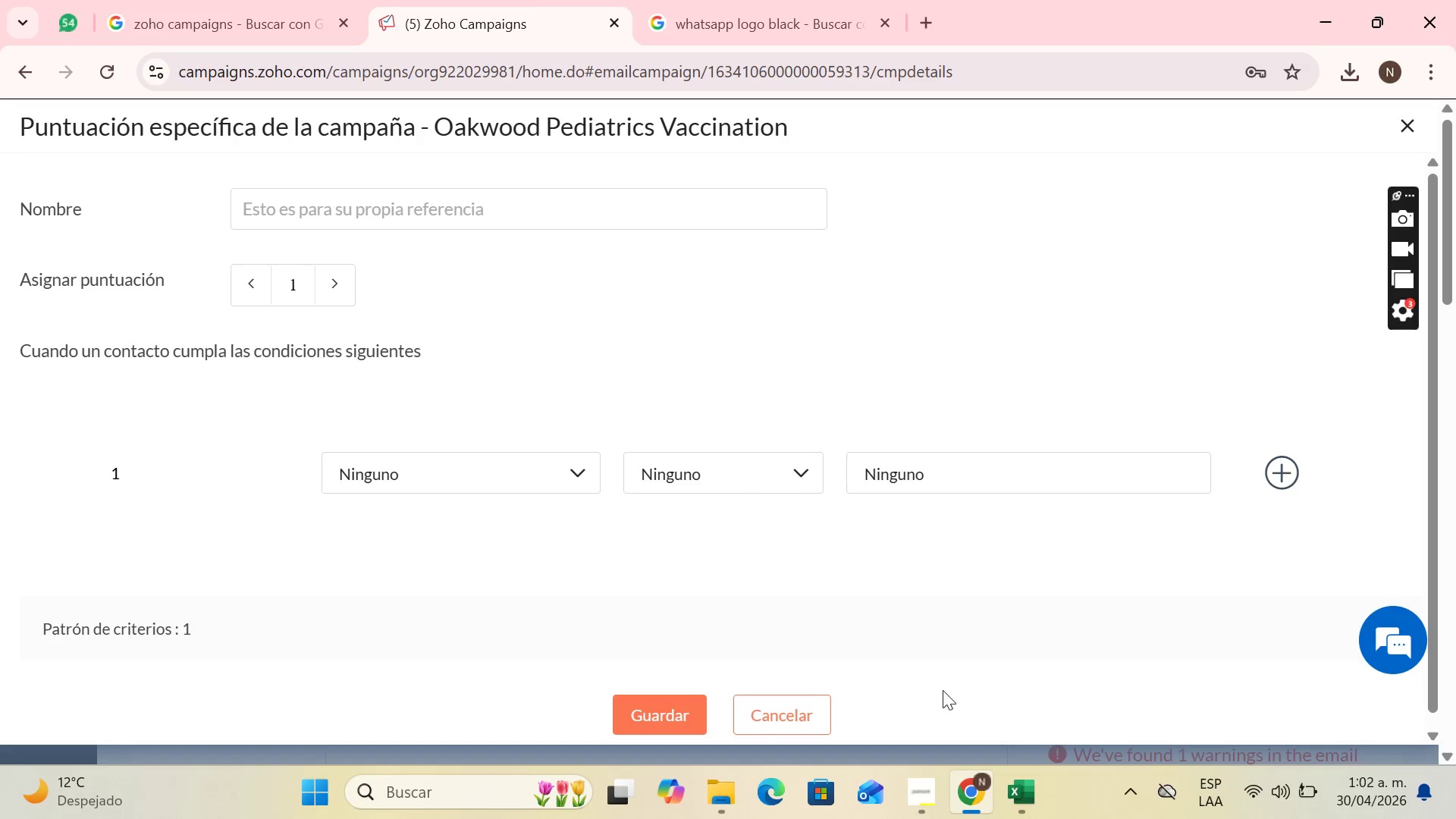 
scroll: coordinate [1088, 459], scroll_direction: up, amount: 3.0
 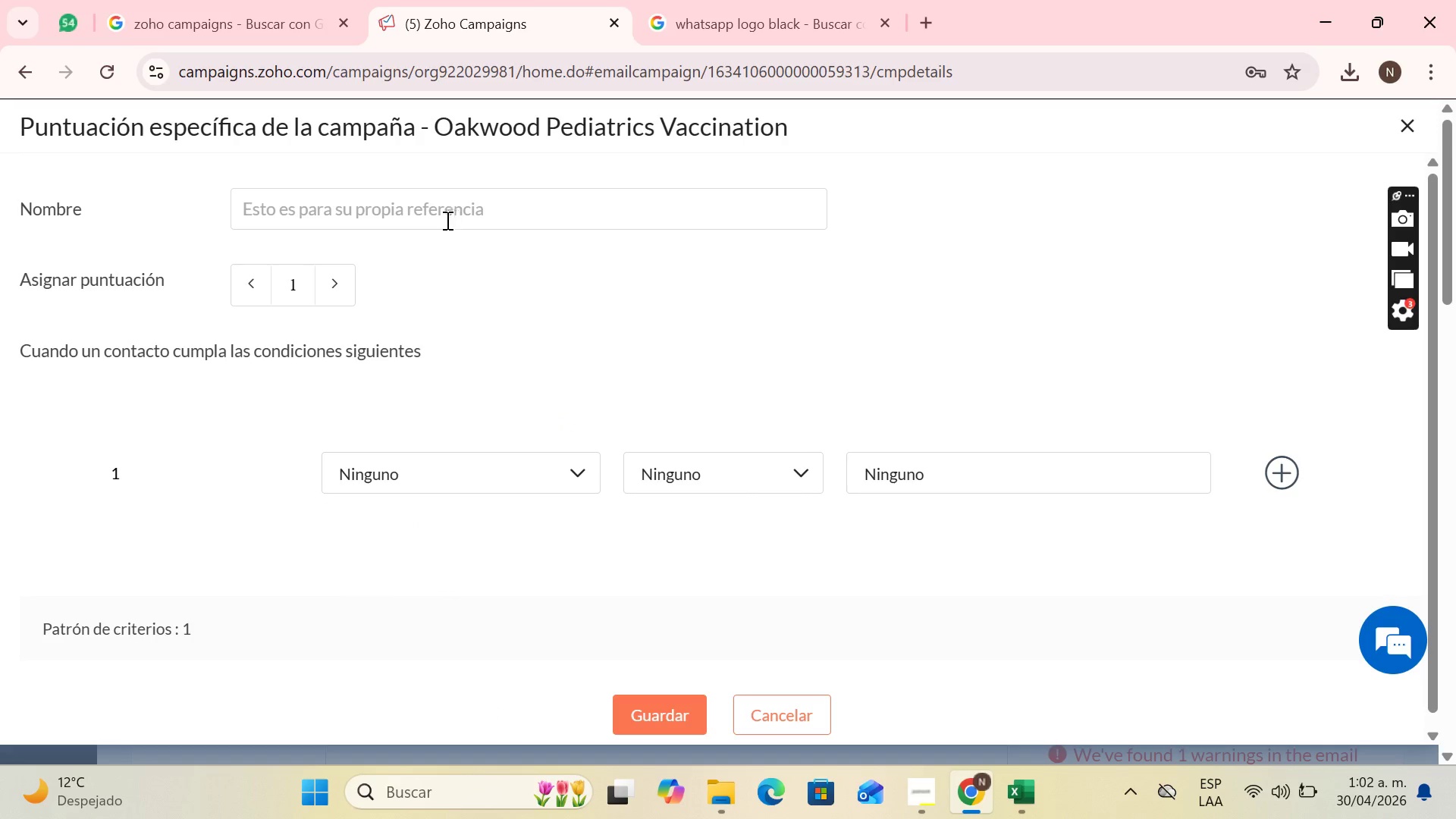 
wait(8.32)
 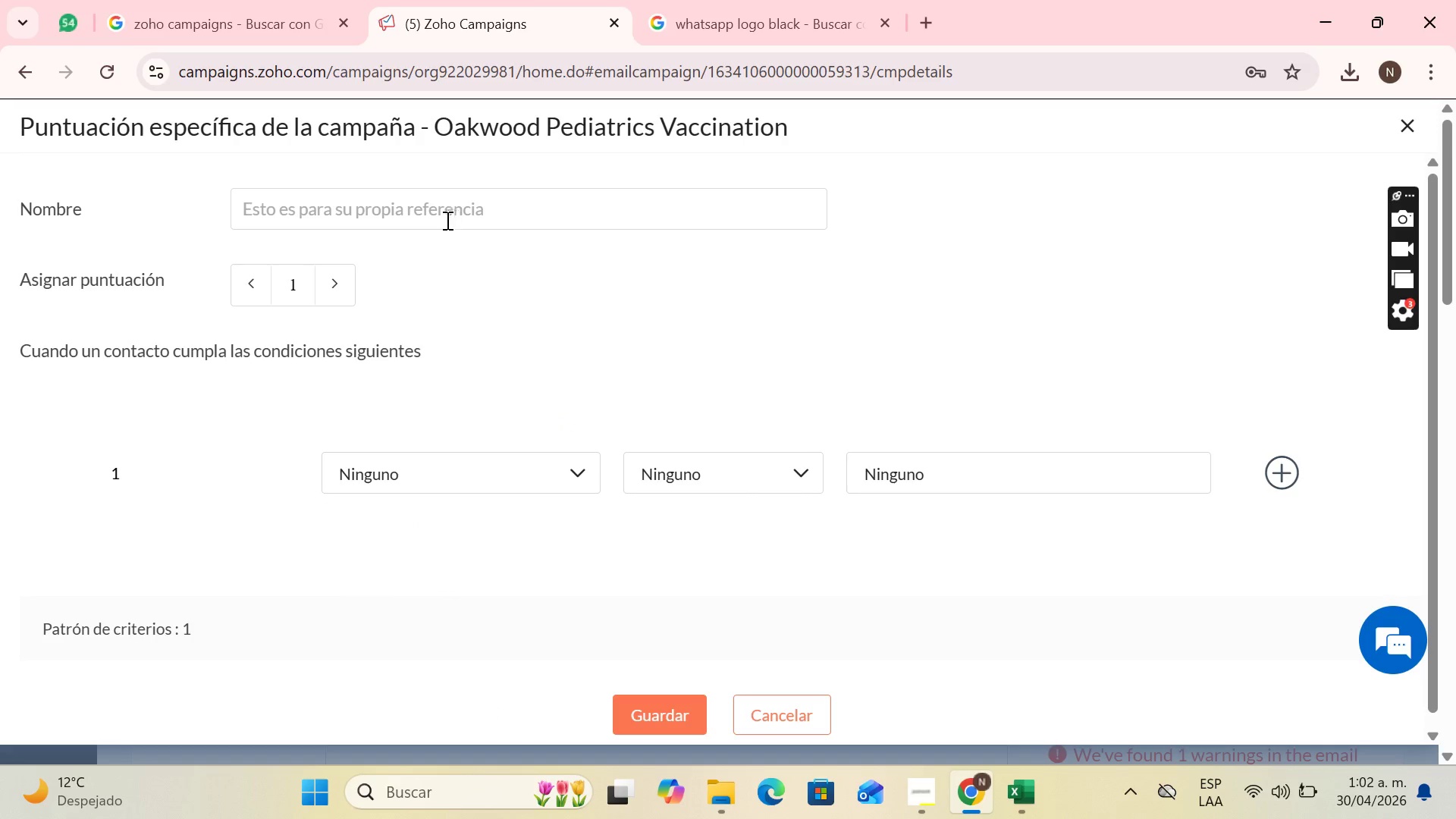 
left_click([1408, 125])
 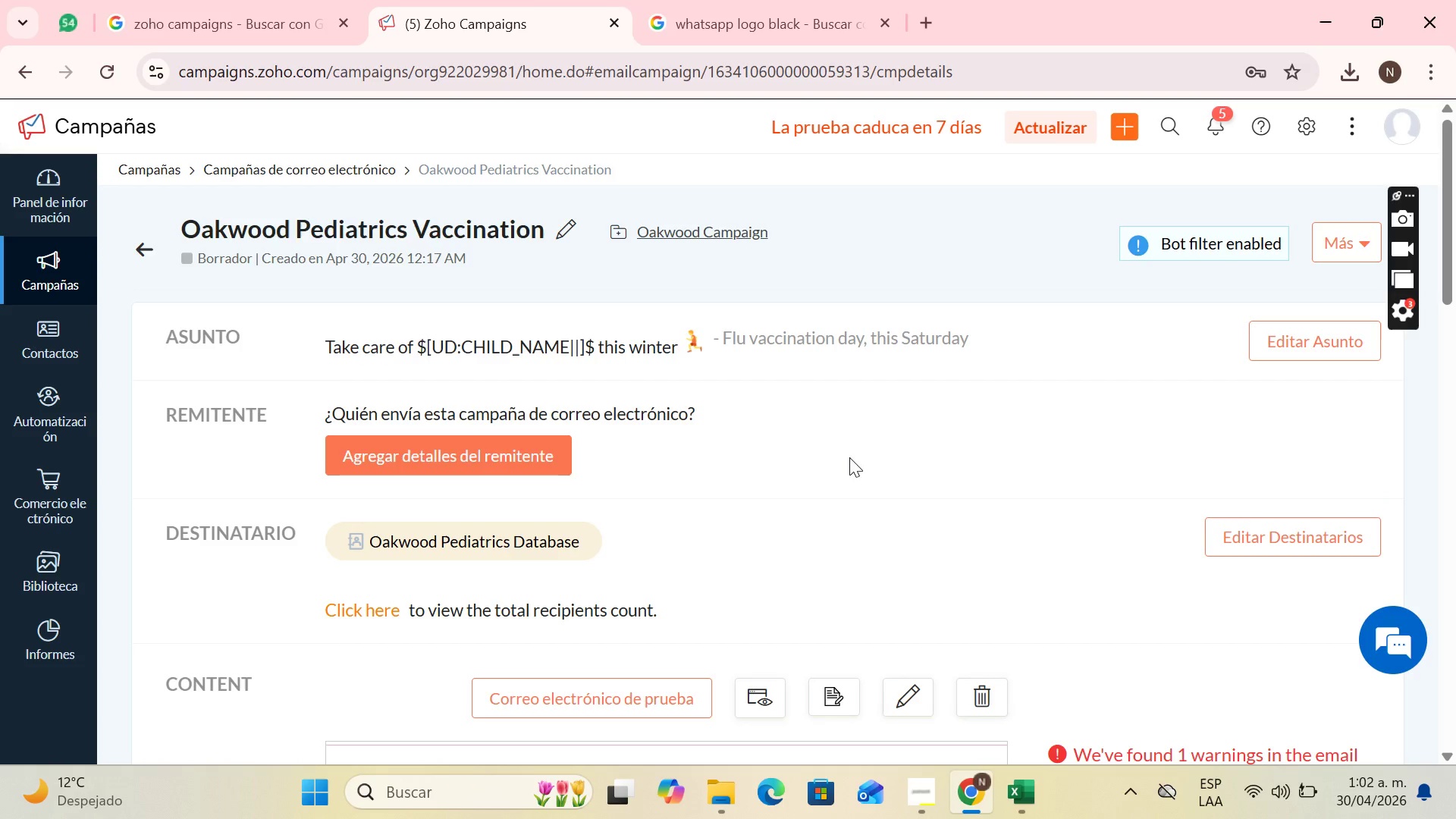 
scroll: coordinate [941, 577], scroll_direction: down, amount: 13.0
 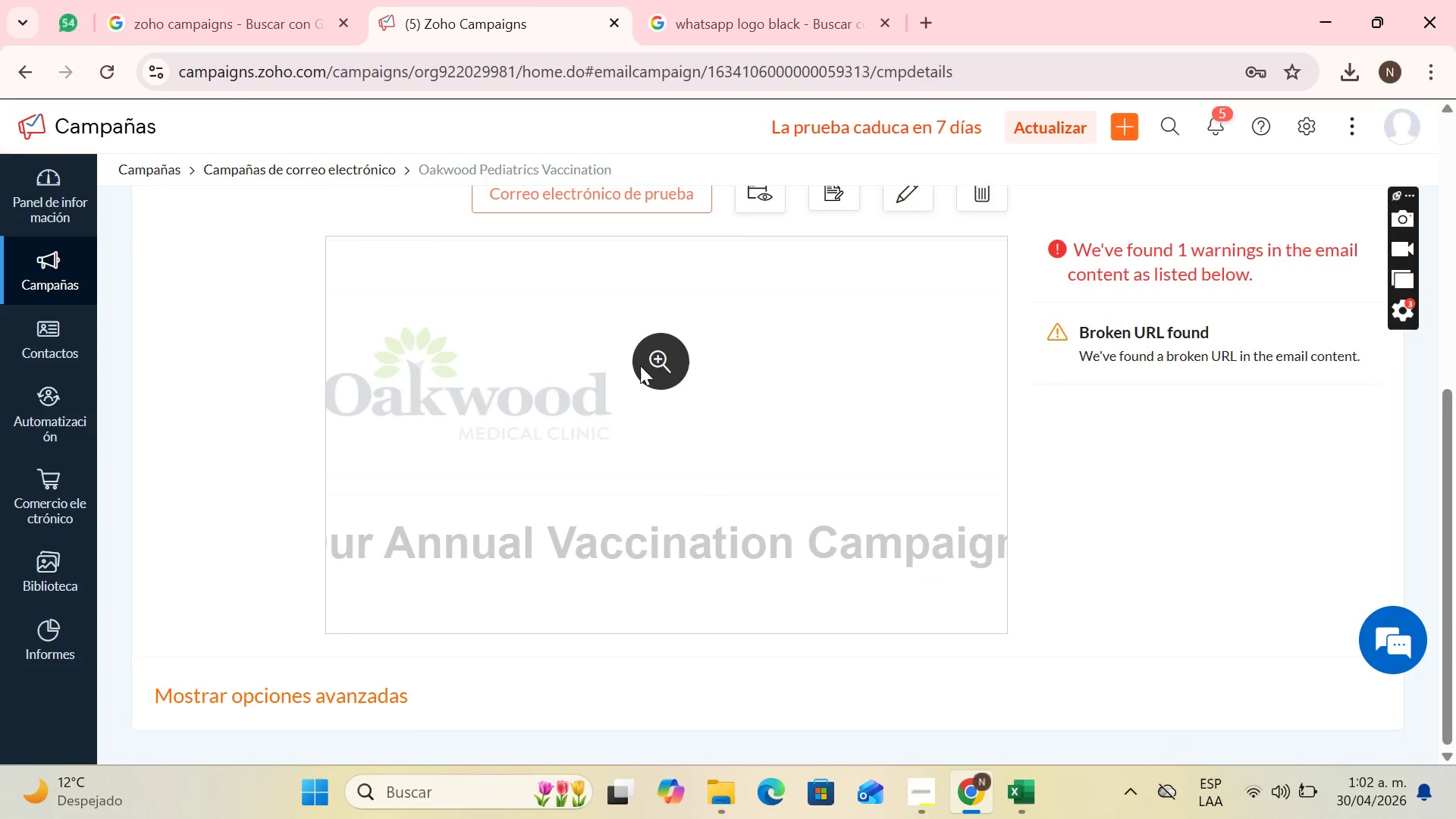 
left_click([650, 359])
 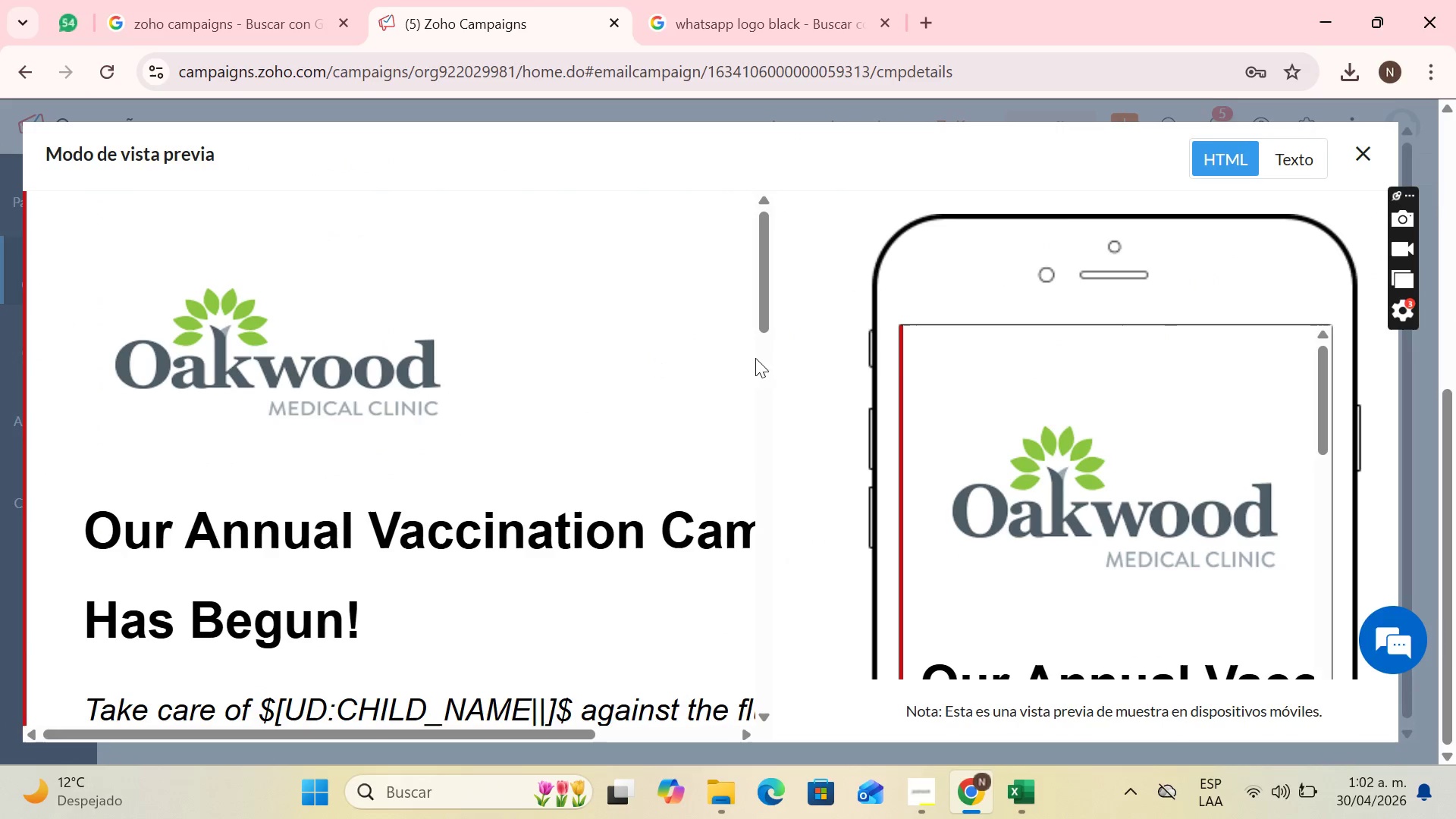 
scroll: coordinate [581, 416], scroll_direction: down, amount: 14.0
 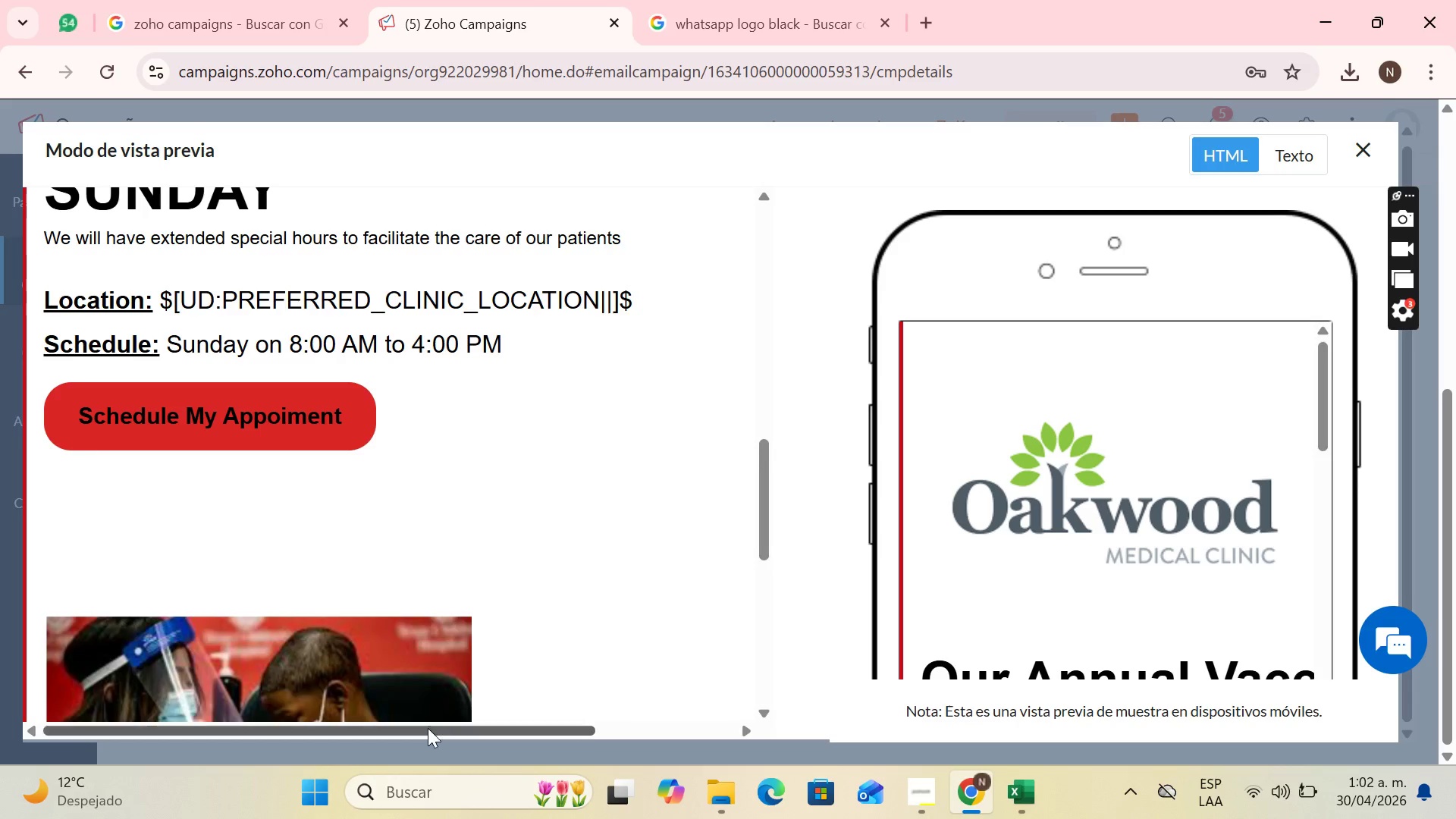 
left_click_drag(start_coordinate=[428, 729], to_coordinate=[318, 721])
 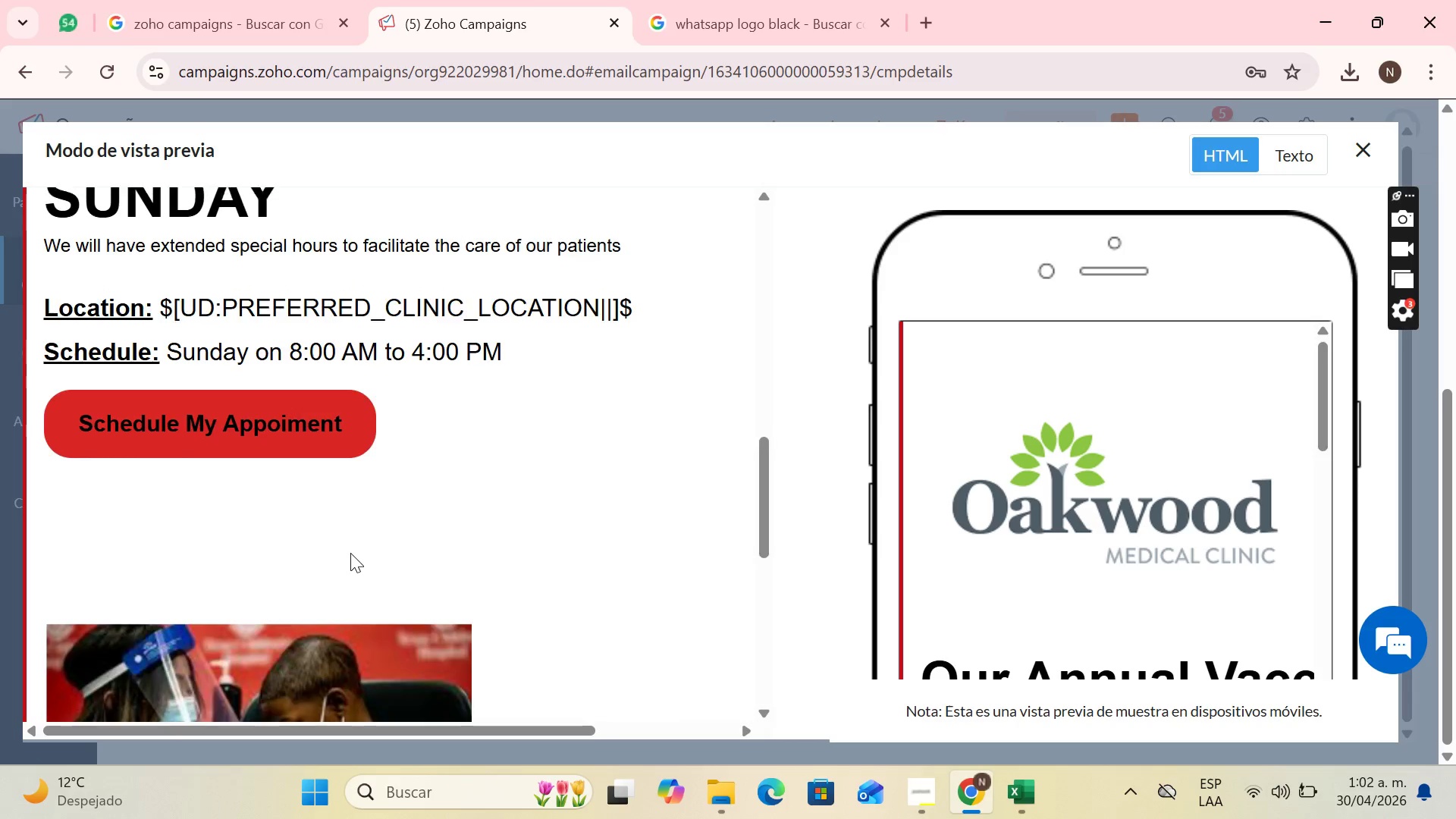 
scroll: coordinate [369, 548], scroll_direction: up, amount: 11.0
 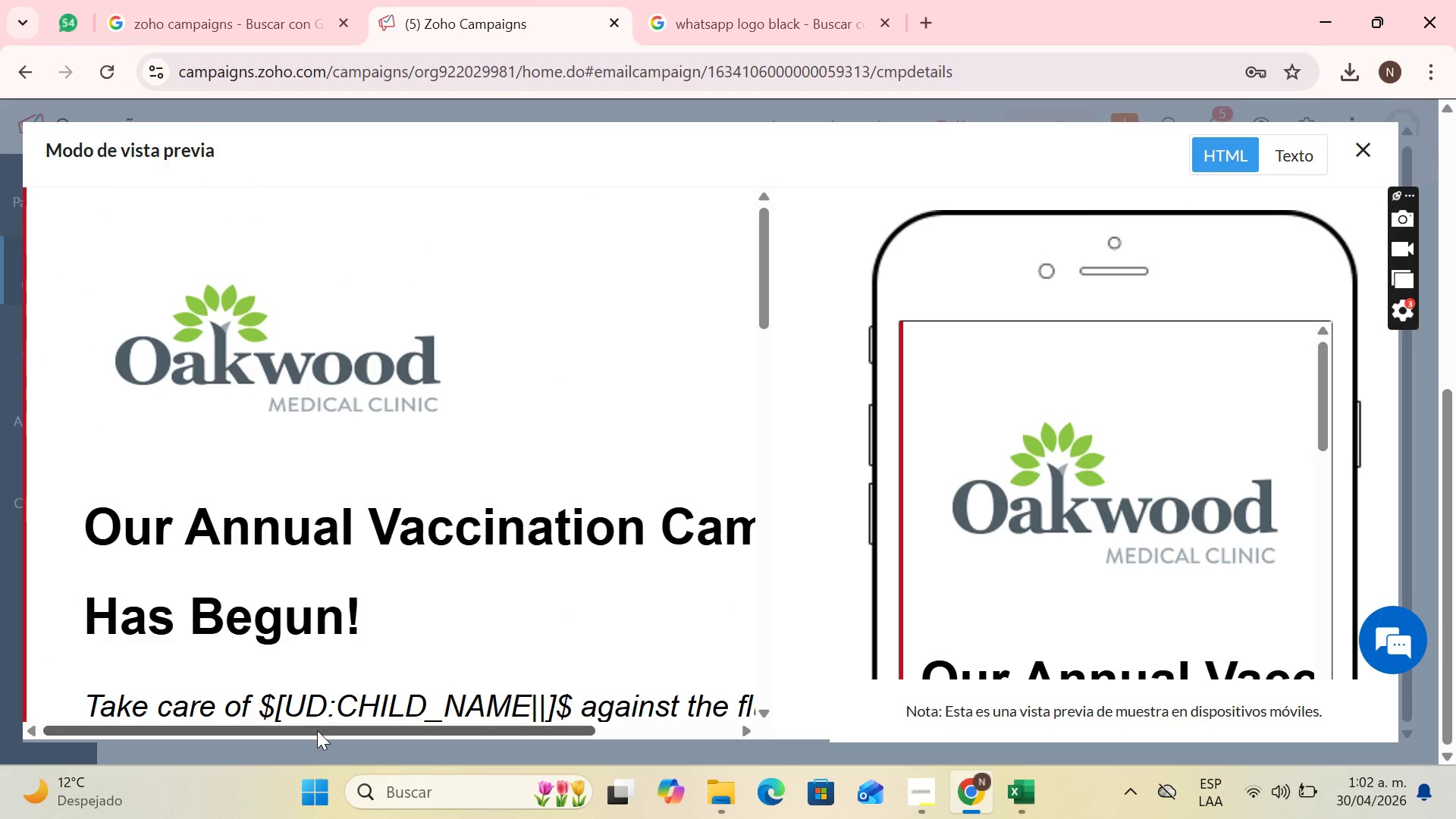 
left_click_drag(start_coordinate=[317, 730], to_coordinate=[325, 699])
 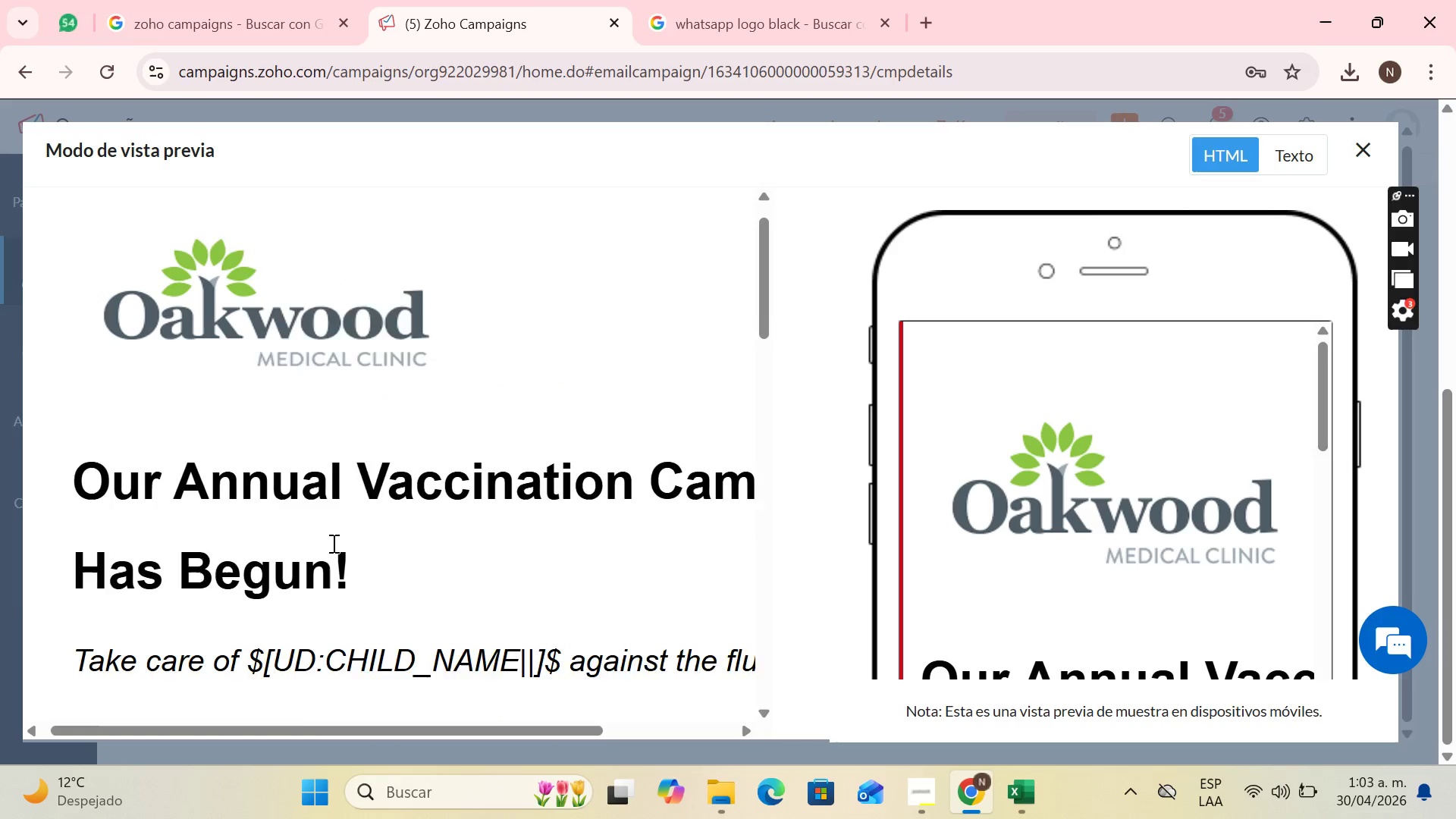 
scroll: coordinate [332, 543], scroll_direction: down, amount: 2.0
 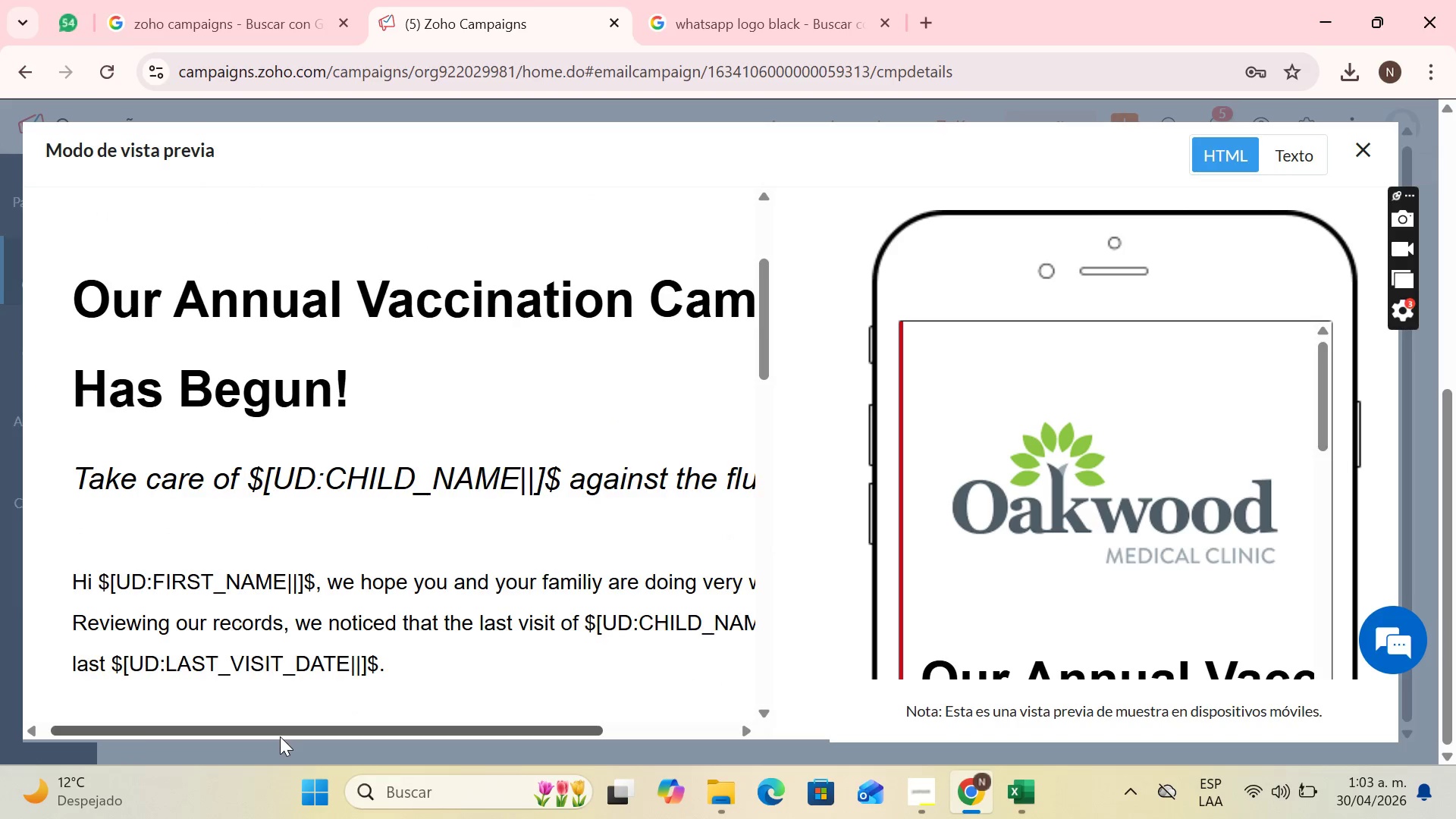 
left_click_drag(start_coordinate=[280, 736], to_coordinate=[277, 724])
 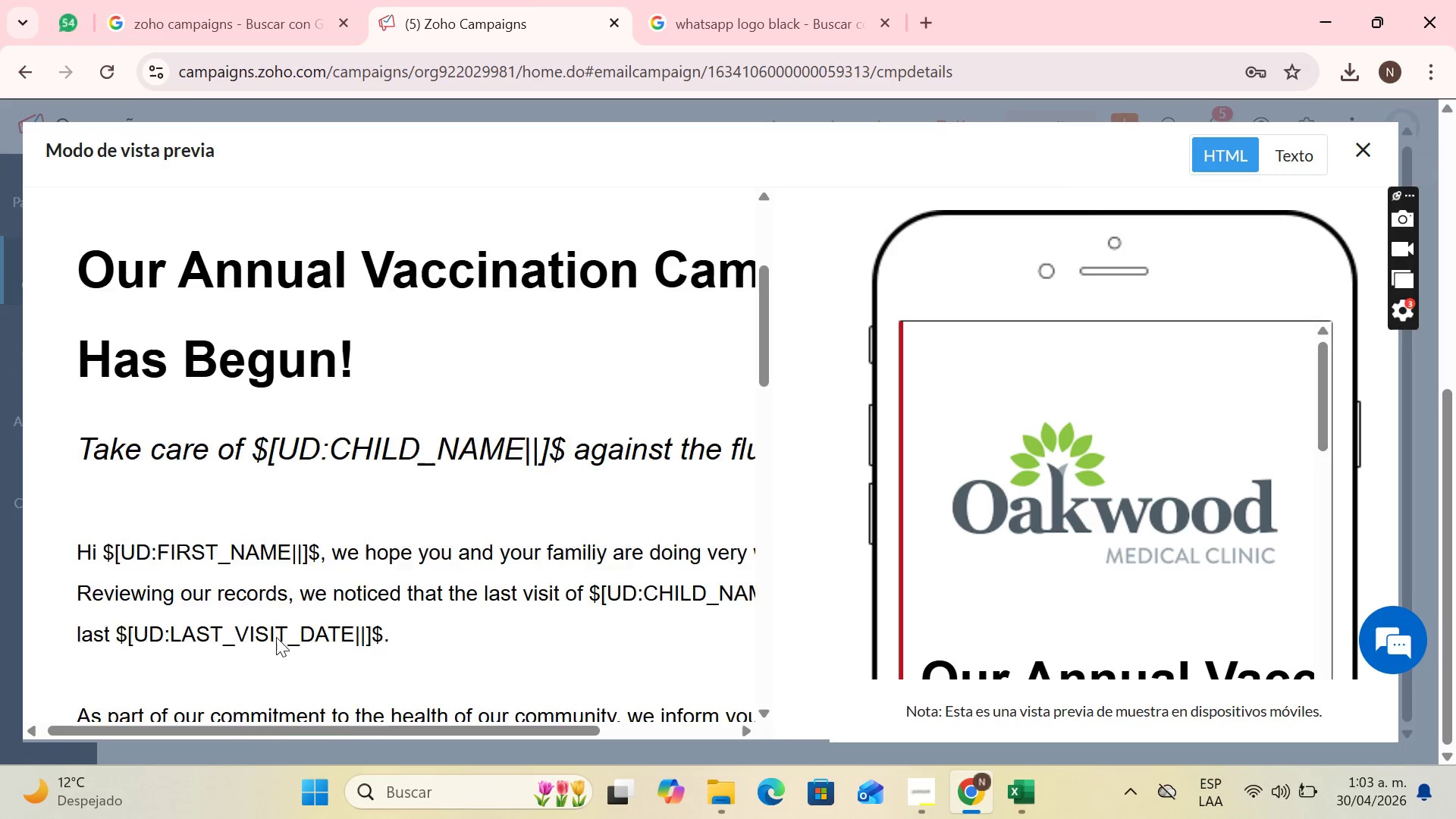 
scroll: coordinate [264, 575], scroll_direction: down, amount: 3.0
 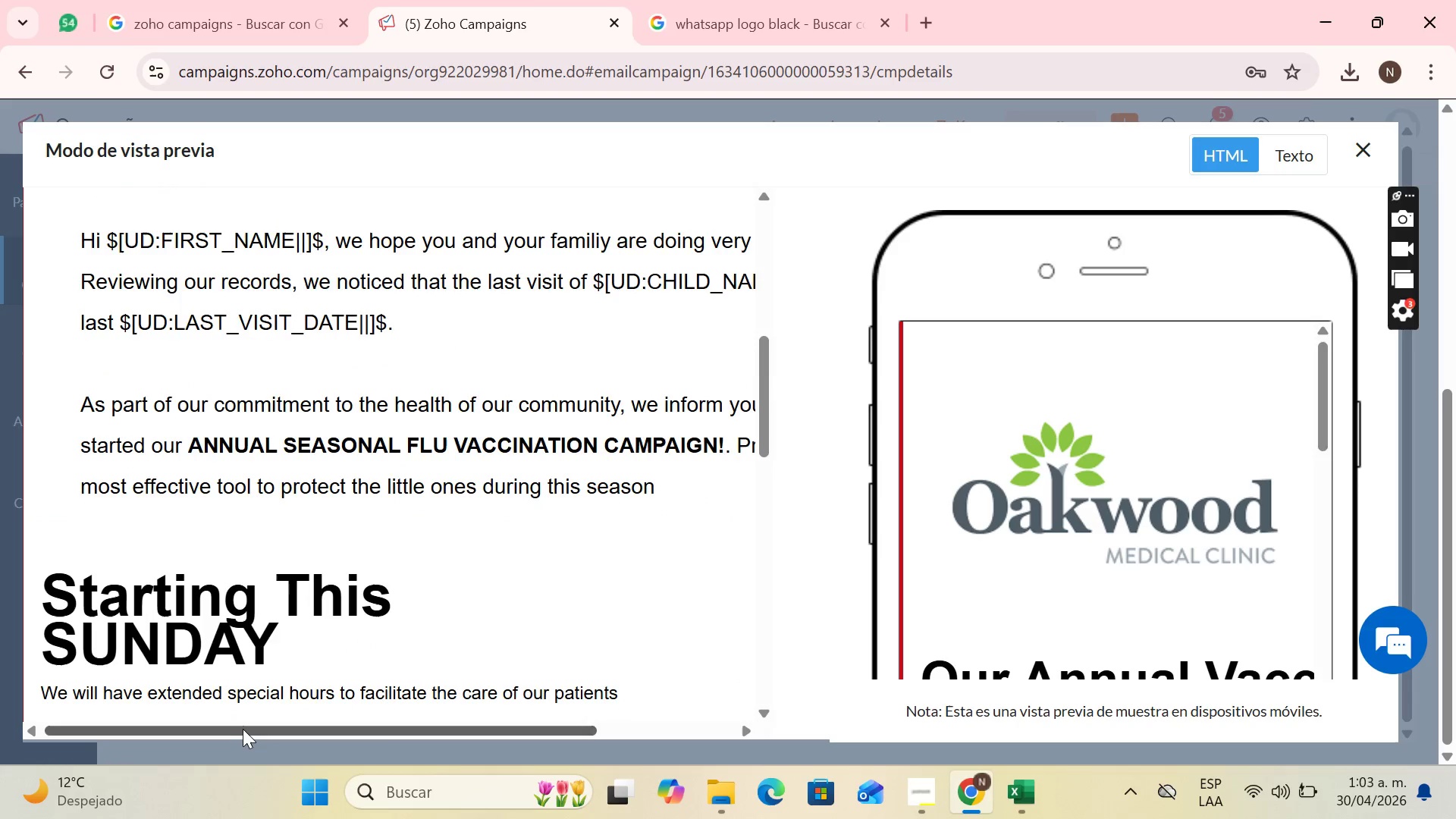 
left_click_drag(start_coordinate=[243, 729], to_coordinate=[428, 746])
 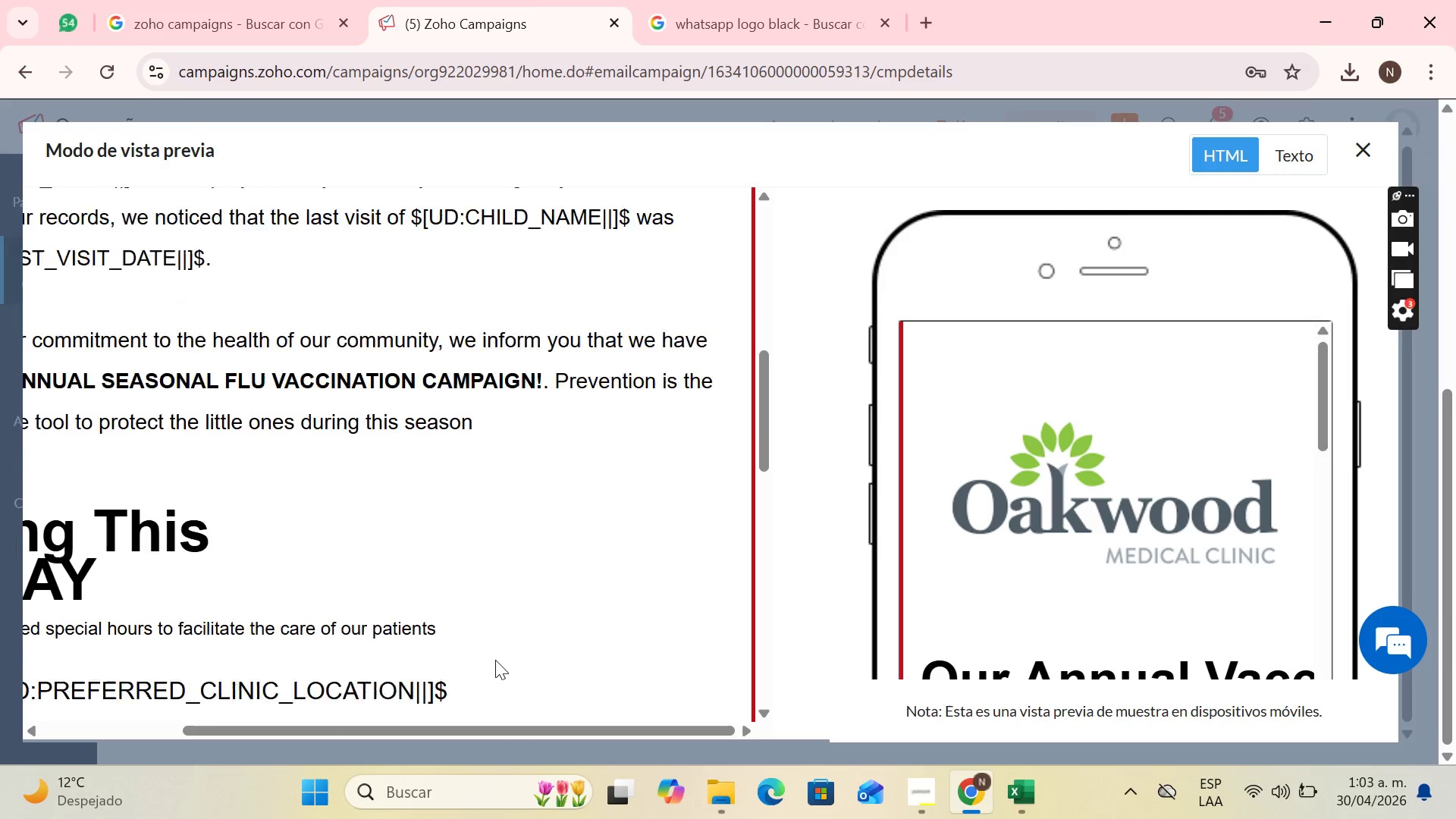 
scroll: coordinate [495, 660], scroll_direction: down, amount: 1.0
 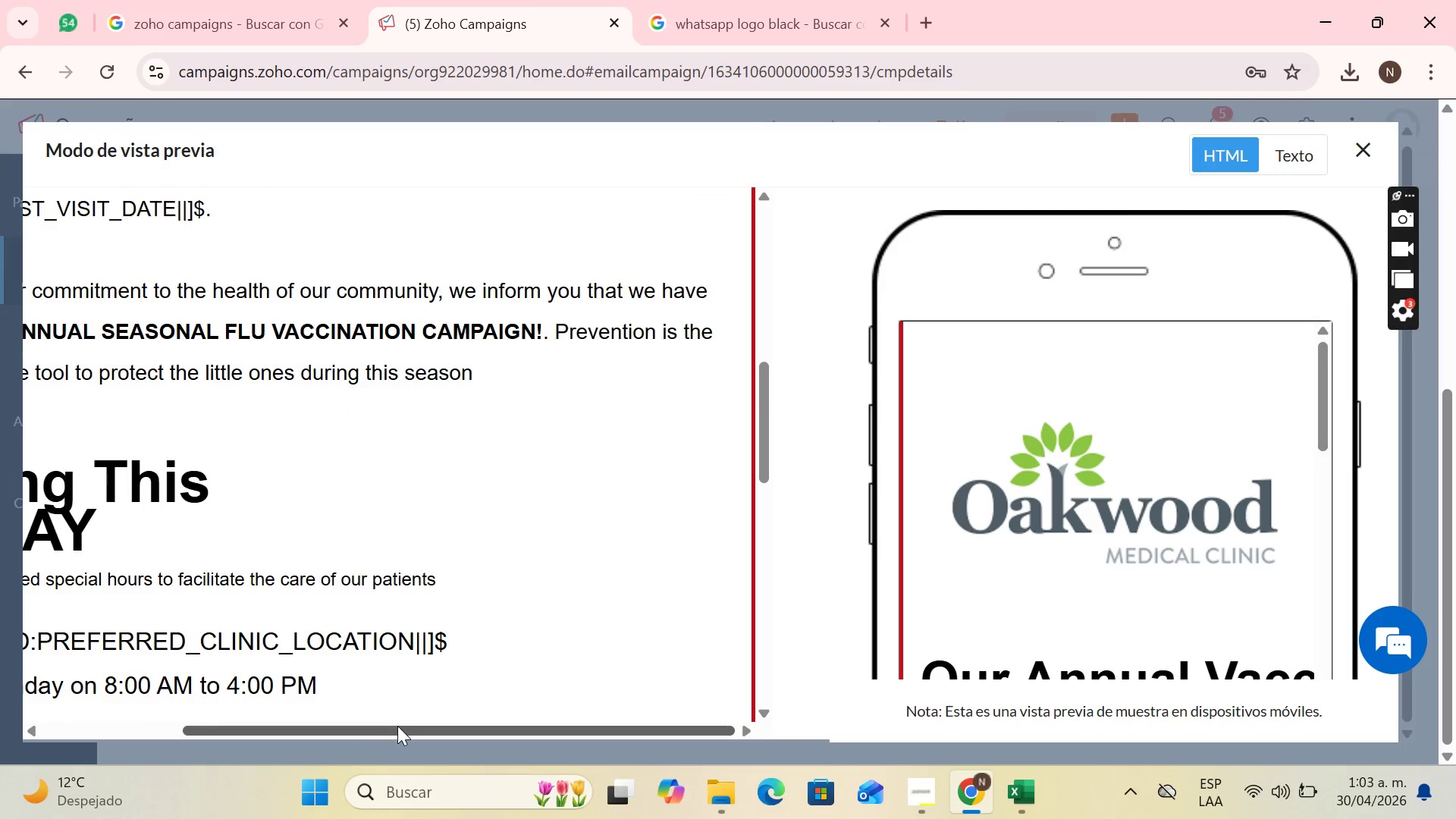 
left_click_drag(start_coordinate=[397, 726], to_coordinate=[149, 694])
 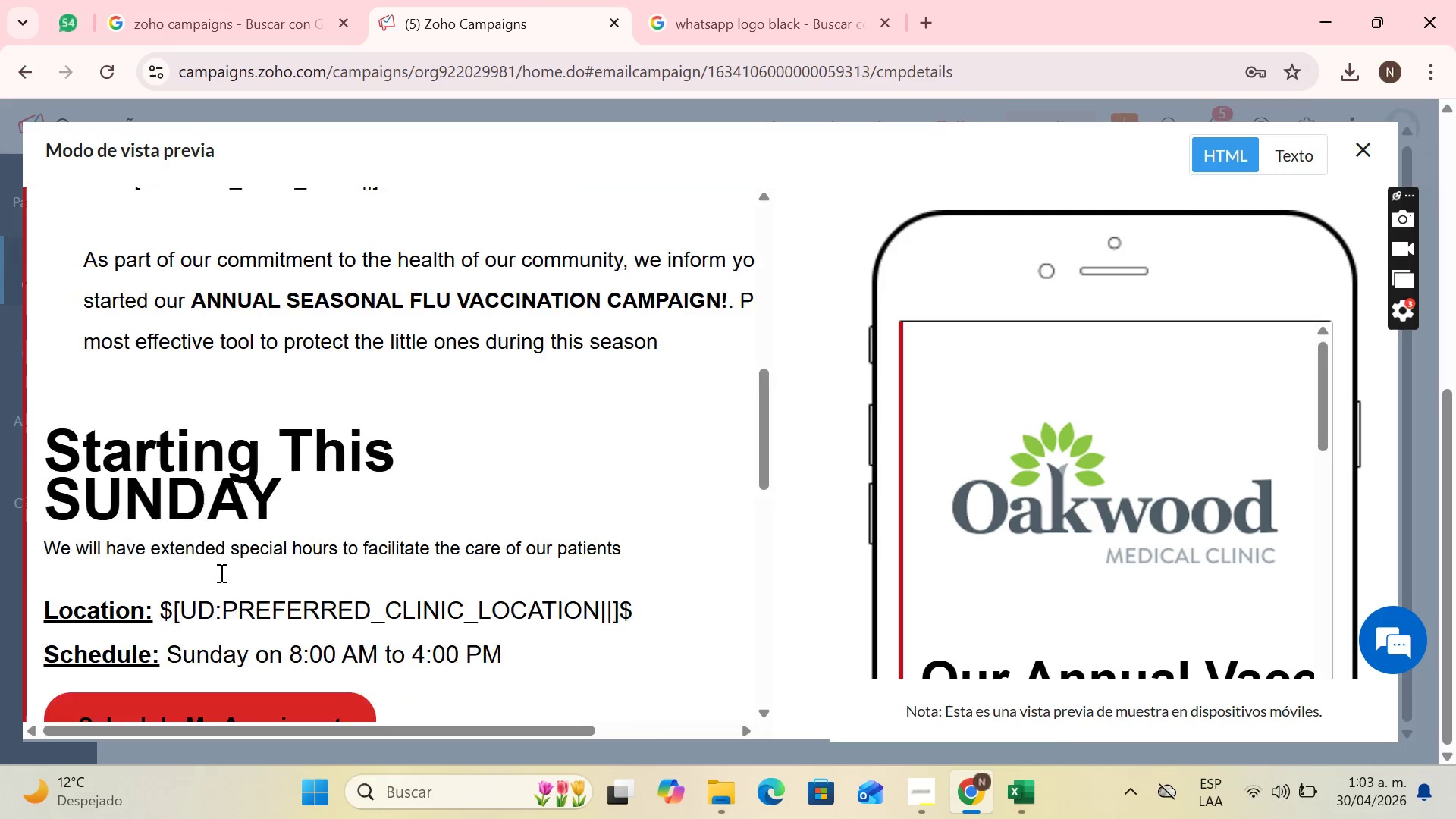 
scroll: coordinate [272, 496], scroll_direction: down, amount: 8.0
 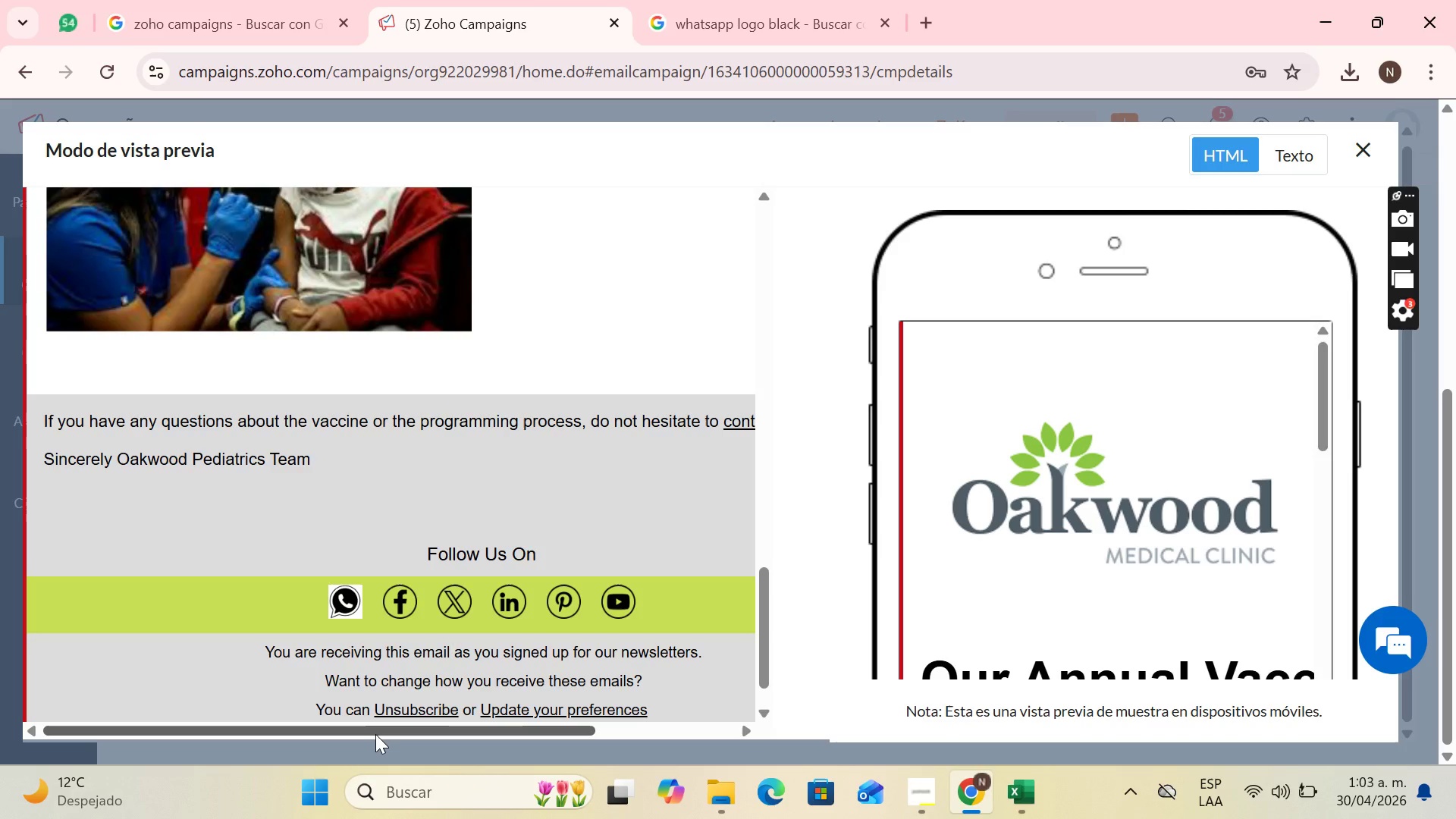 
left_click_drag(start_coordinate=[375, 730], to_coordinate=[509, 713])
 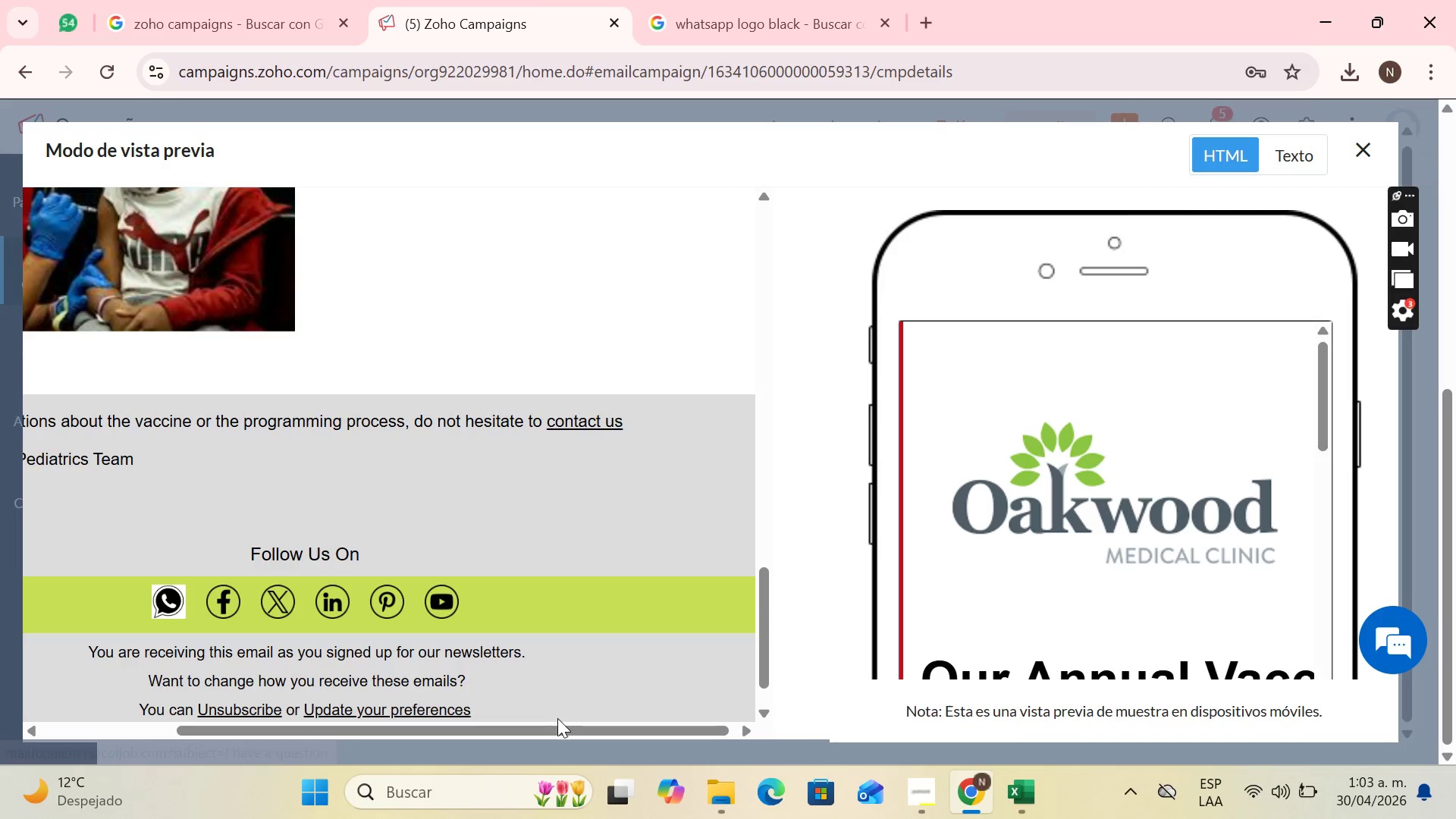 
left_click_drag(start_coordinate=[554, 726], to_coordinate=[416, 705])
 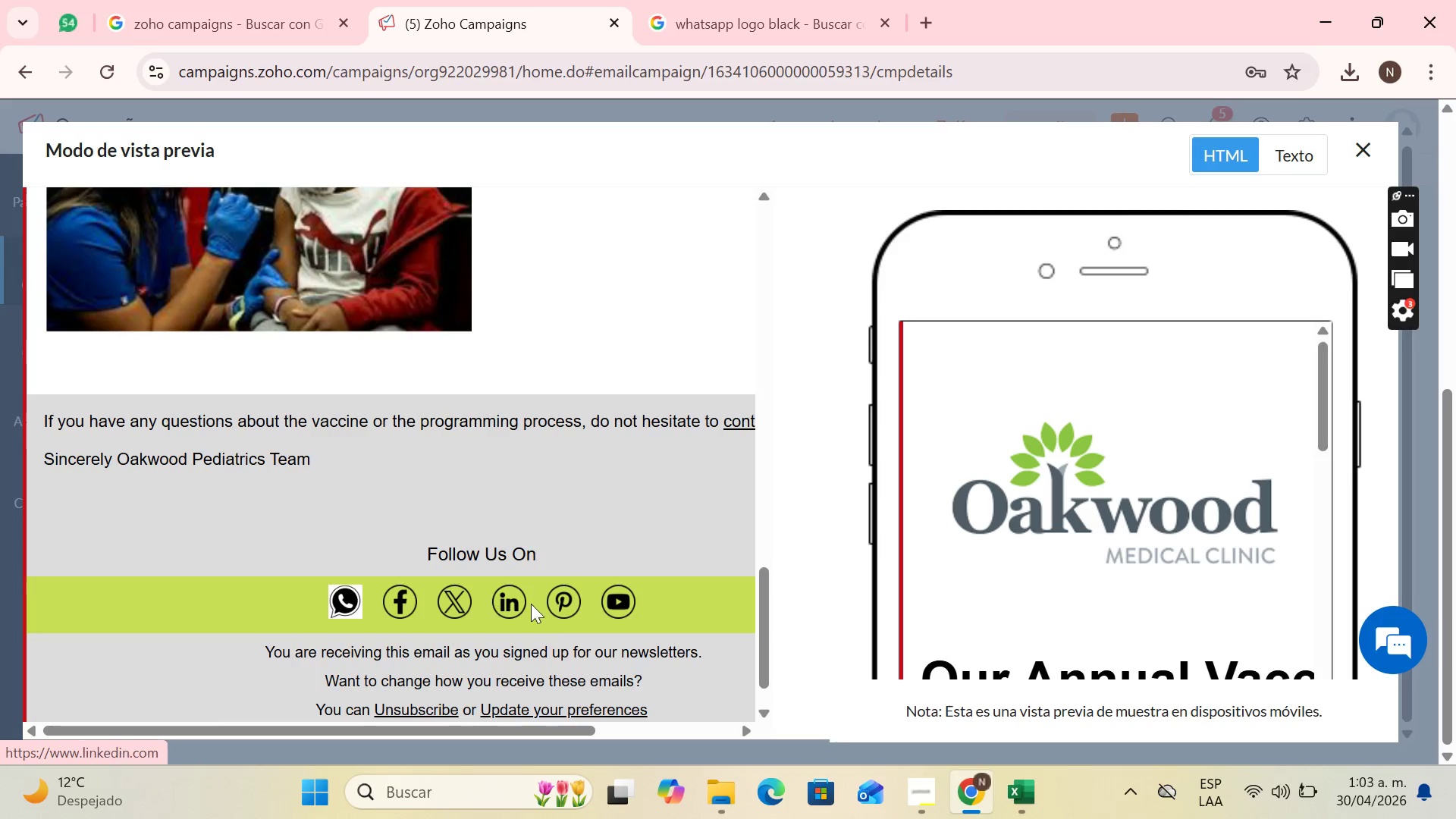 
scroll: coordinate [568, 639], scroll_direction: down, amount: 1.0
 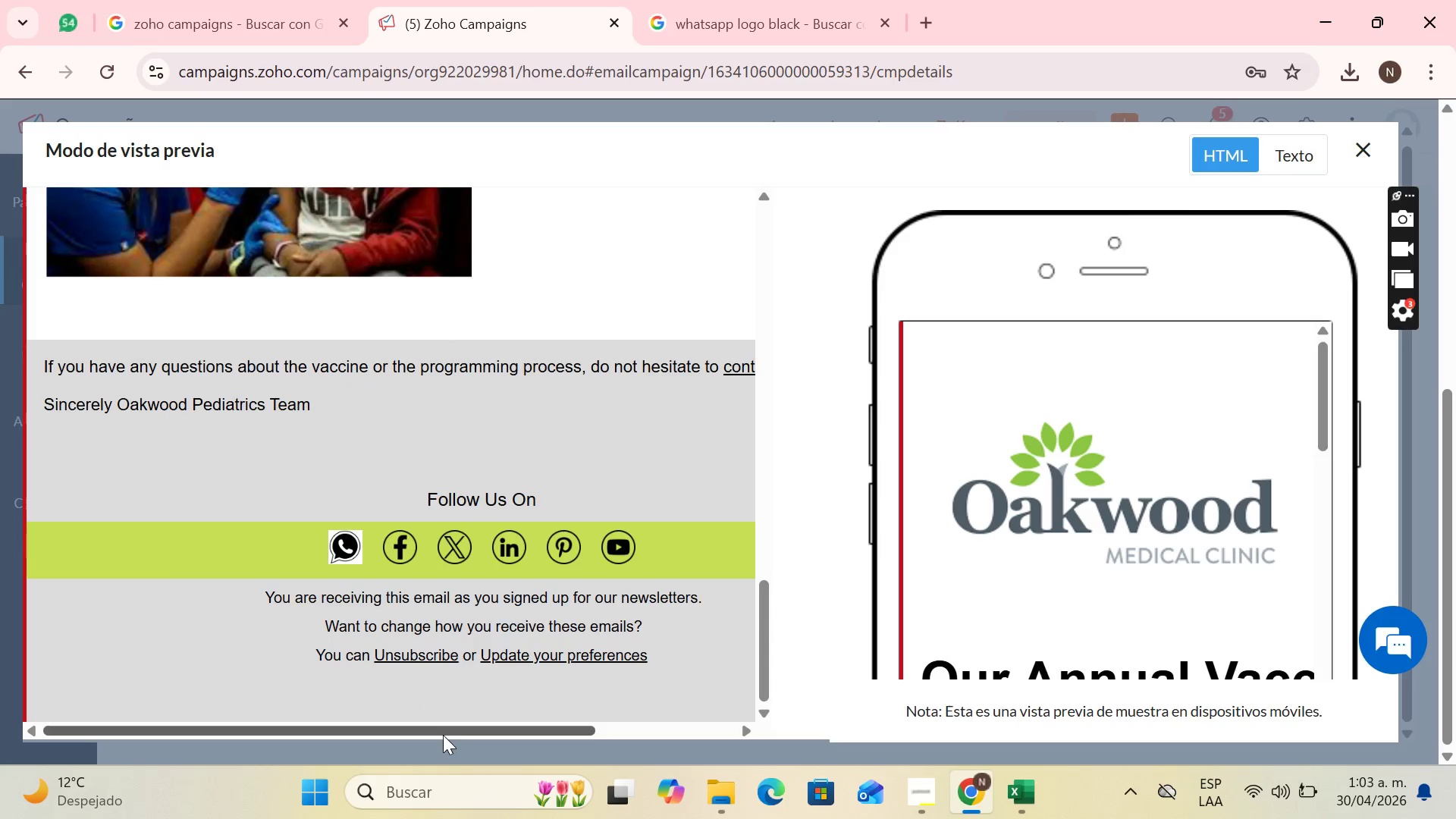 
left_click_drag(start_coordinate=[447, 734], to_coordinate=[598, 727])
 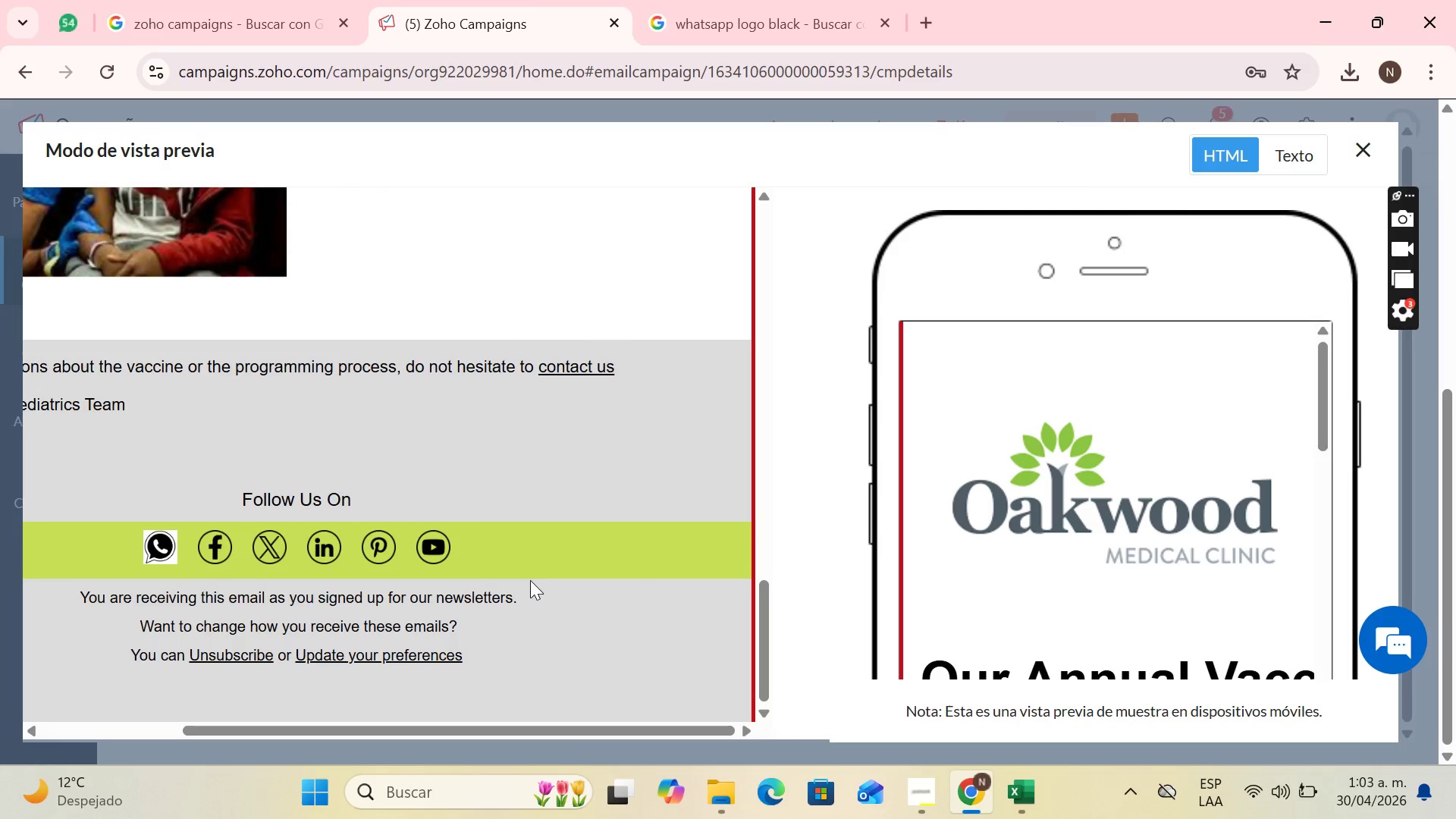 
scroll: coordinate [1282, 485], scroll_direction: down, amount: 19.0
 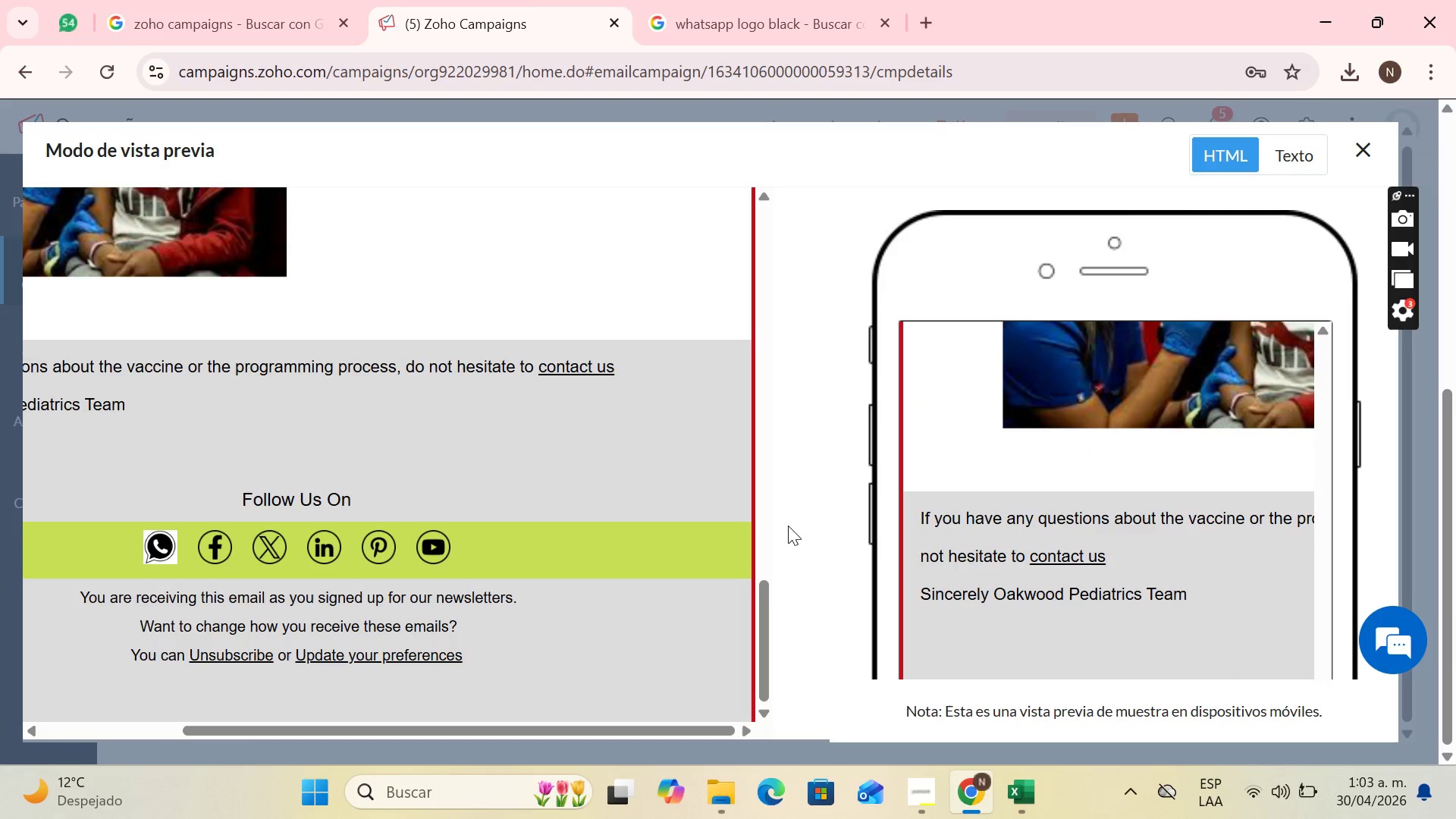 
scroll: coordinate [1159, 592], scroll_direction: up, amount: 9.0
 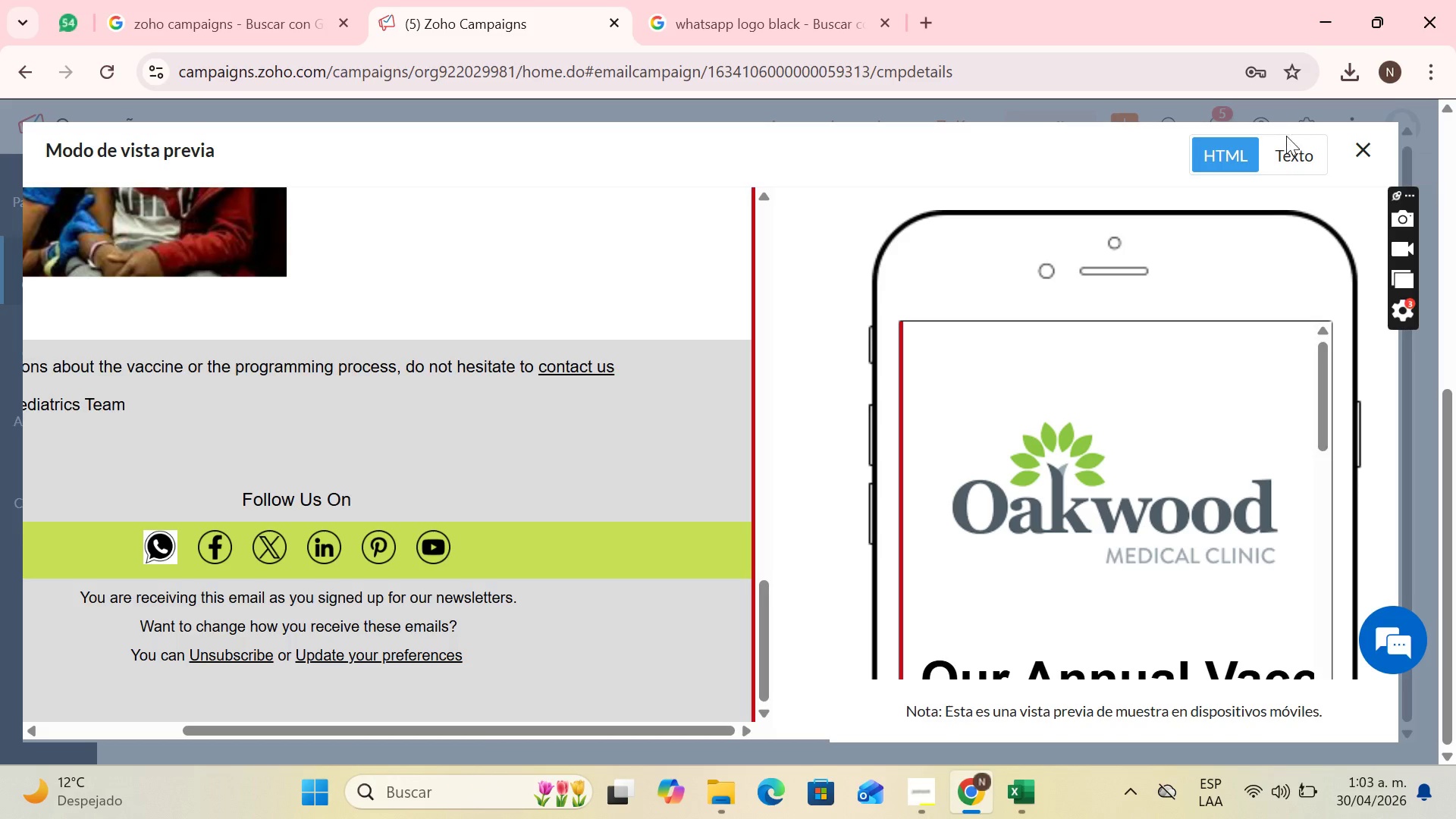 
left_click([1282, 156])
 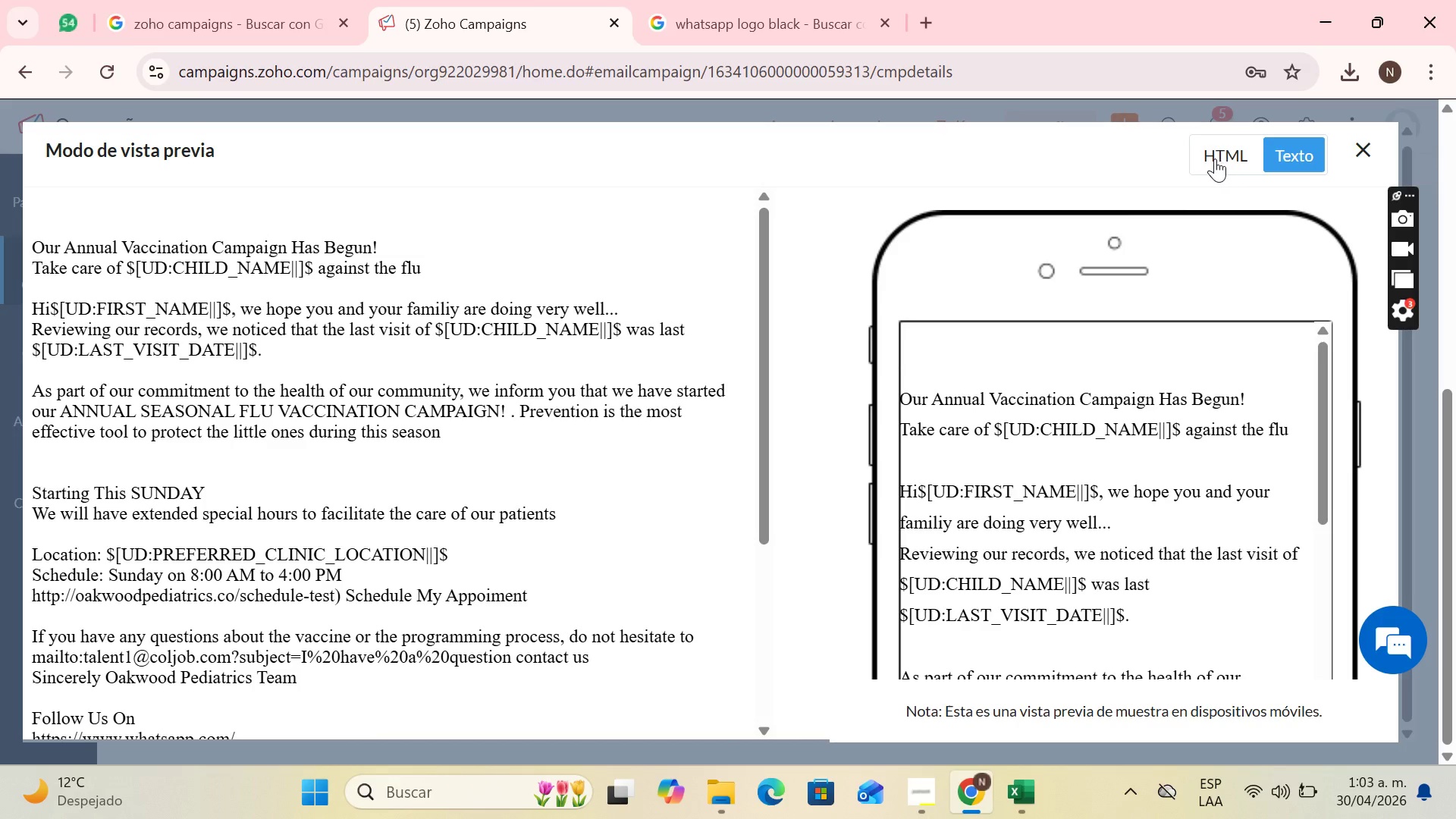 
left_click([1214, 158])
 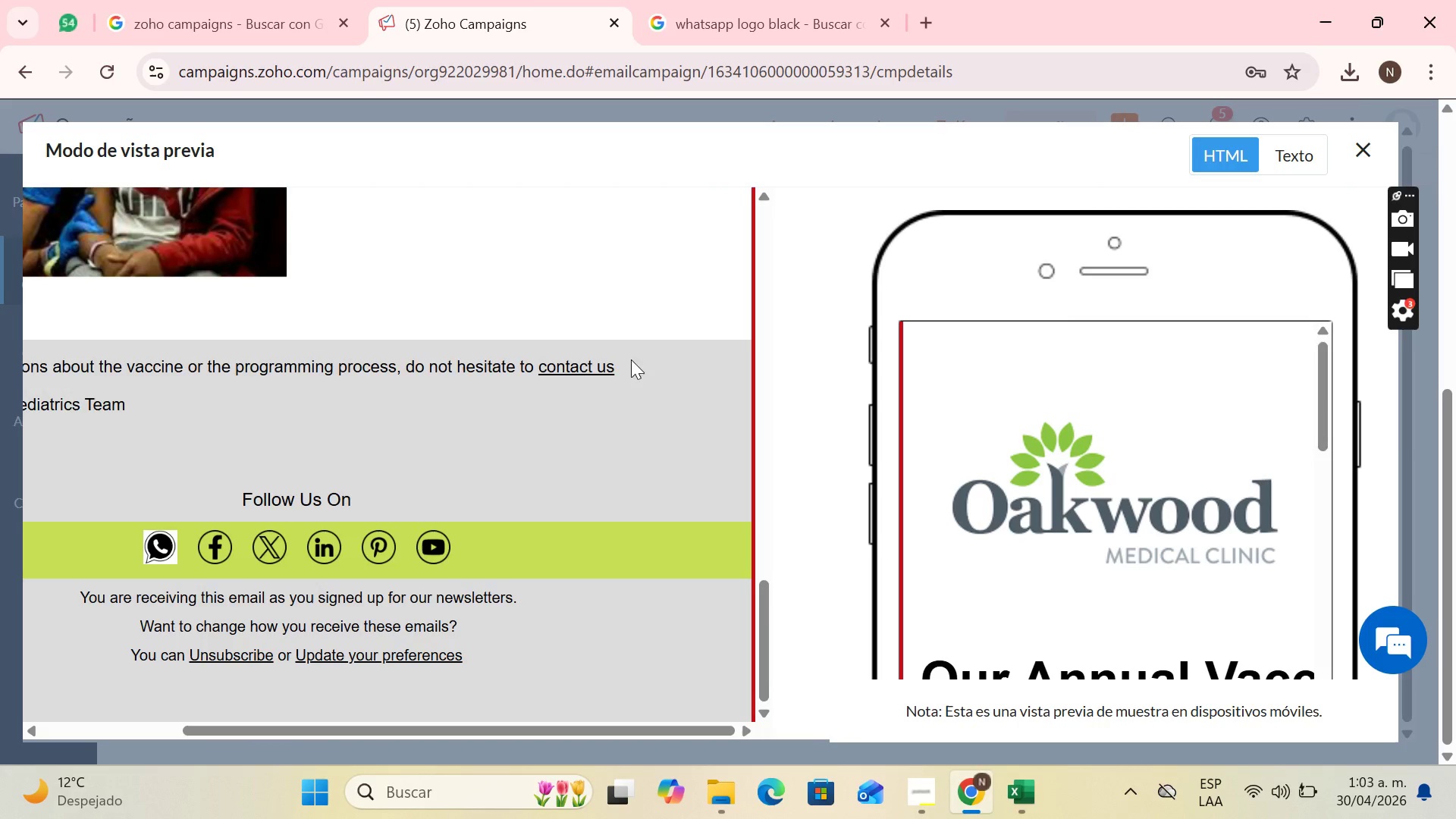 
scroll: coordinate [415, 452], scroll_direction: up, amount: 19.0
 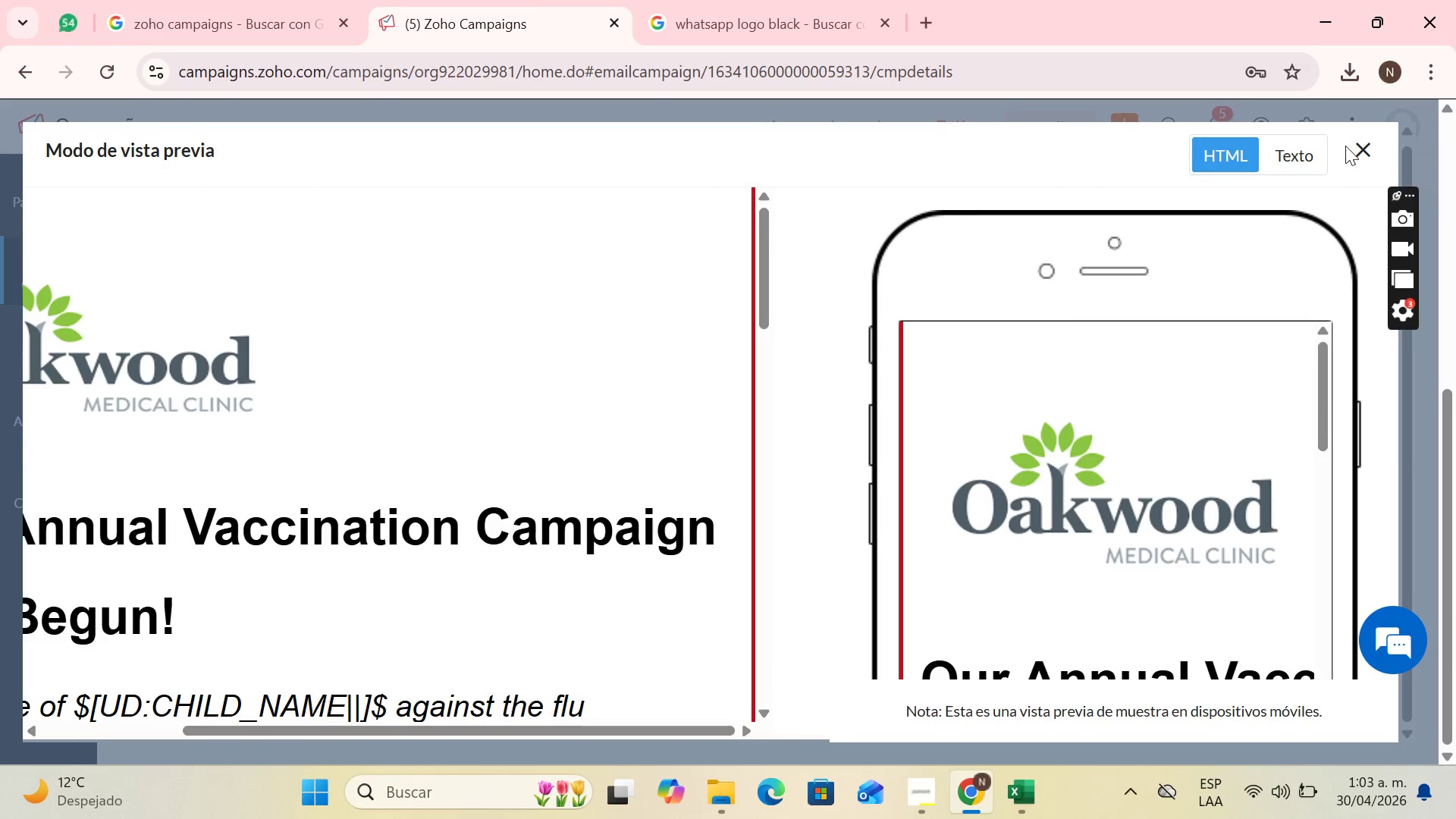 
left_click([1365, 148])
 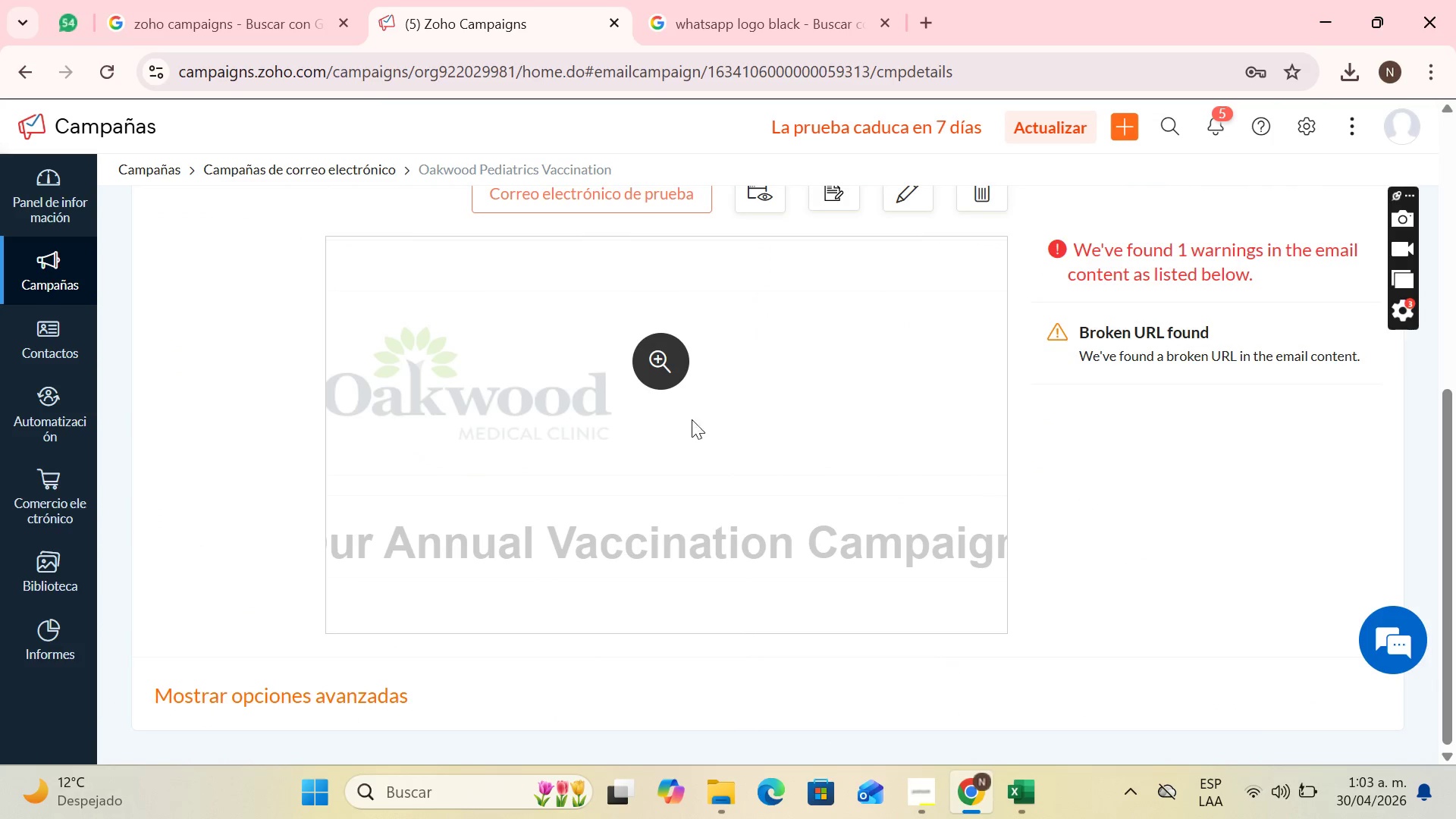 
scroll: coordinate [453, 590], scroll_direction: down, amount: 4.0
 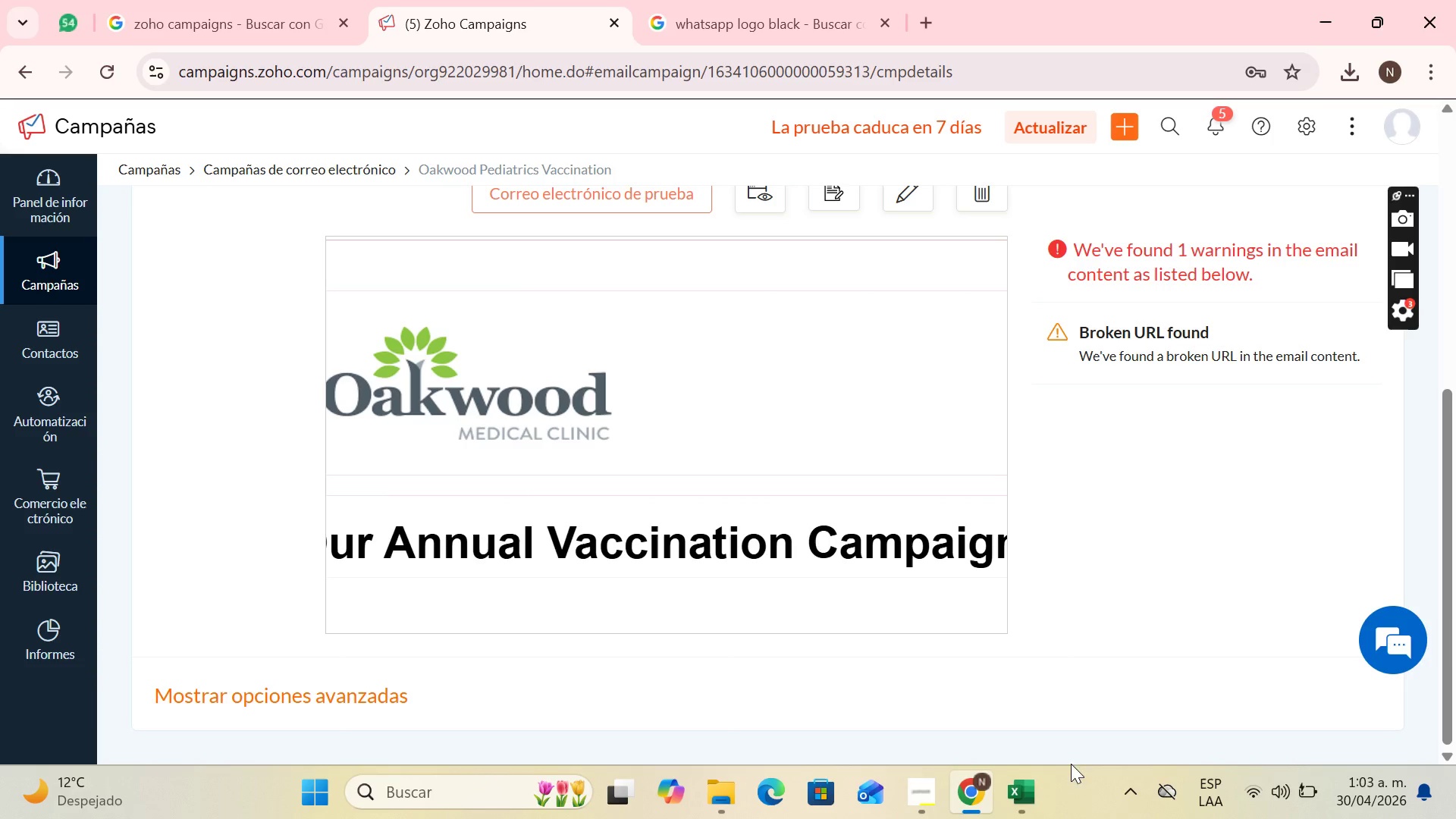 
left_click([880, 796])
 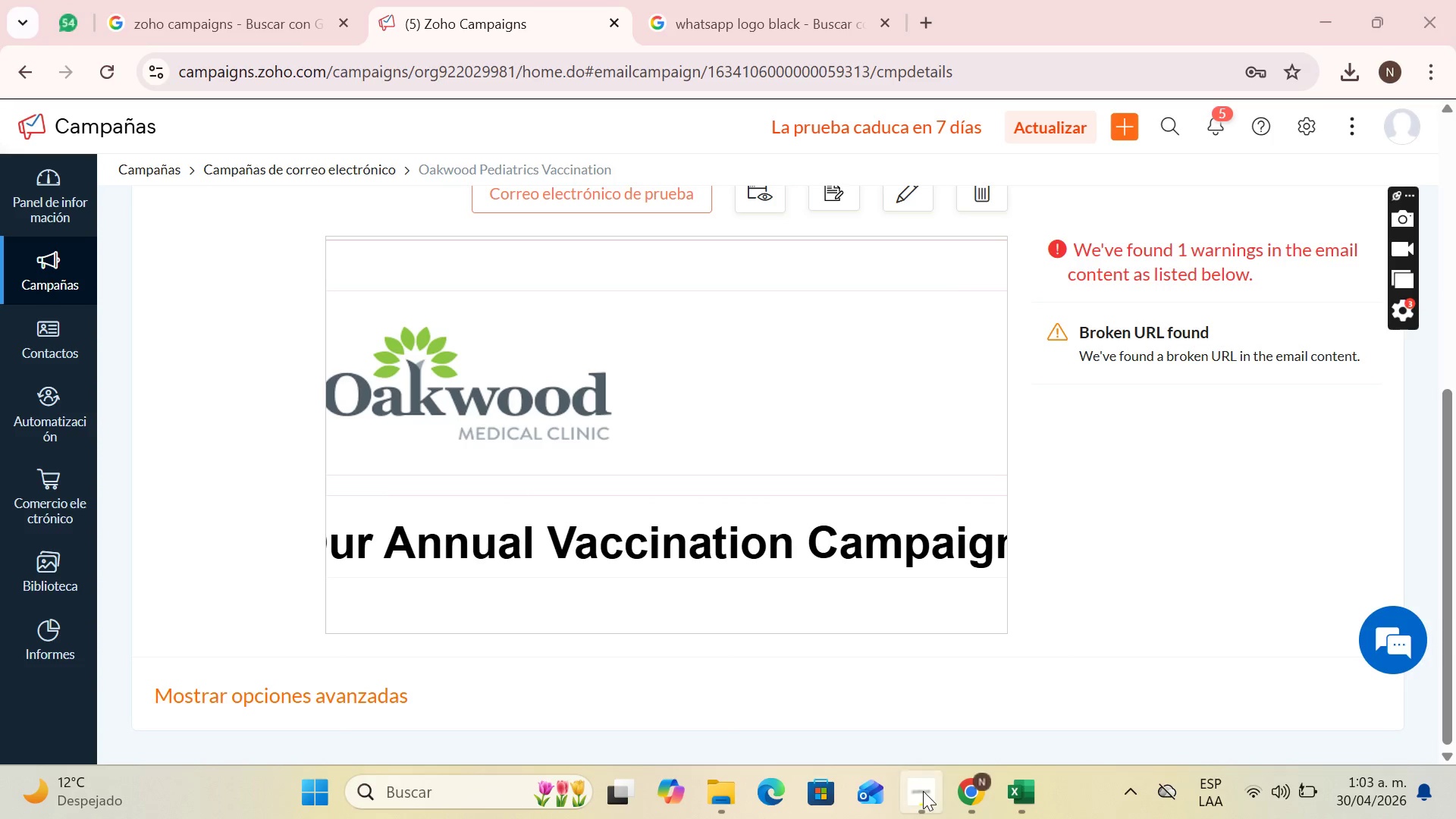 
left_click([923, 791])